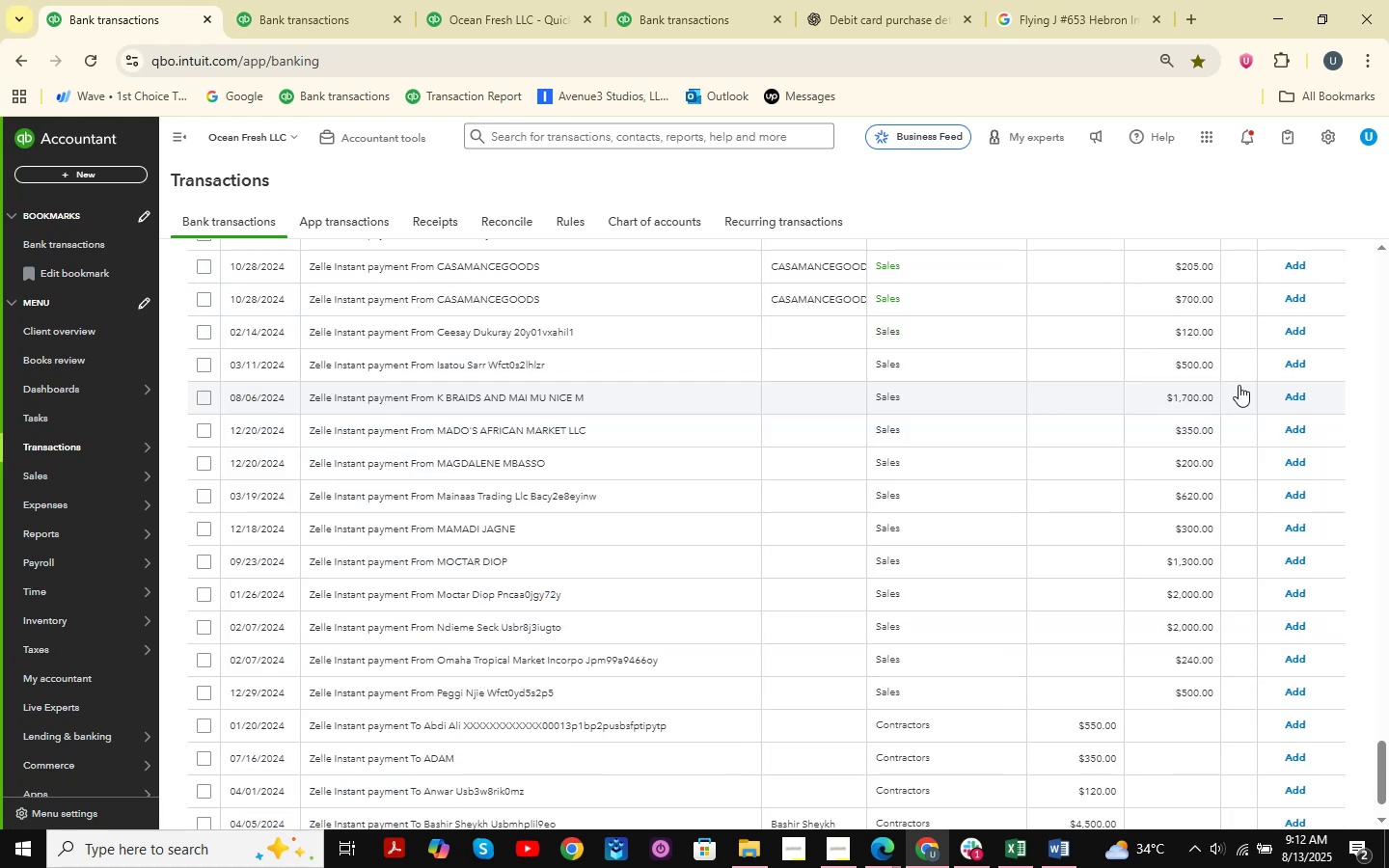 
scroll: coordinate [663, 452], scroll_direction: up, amount: 1.0
 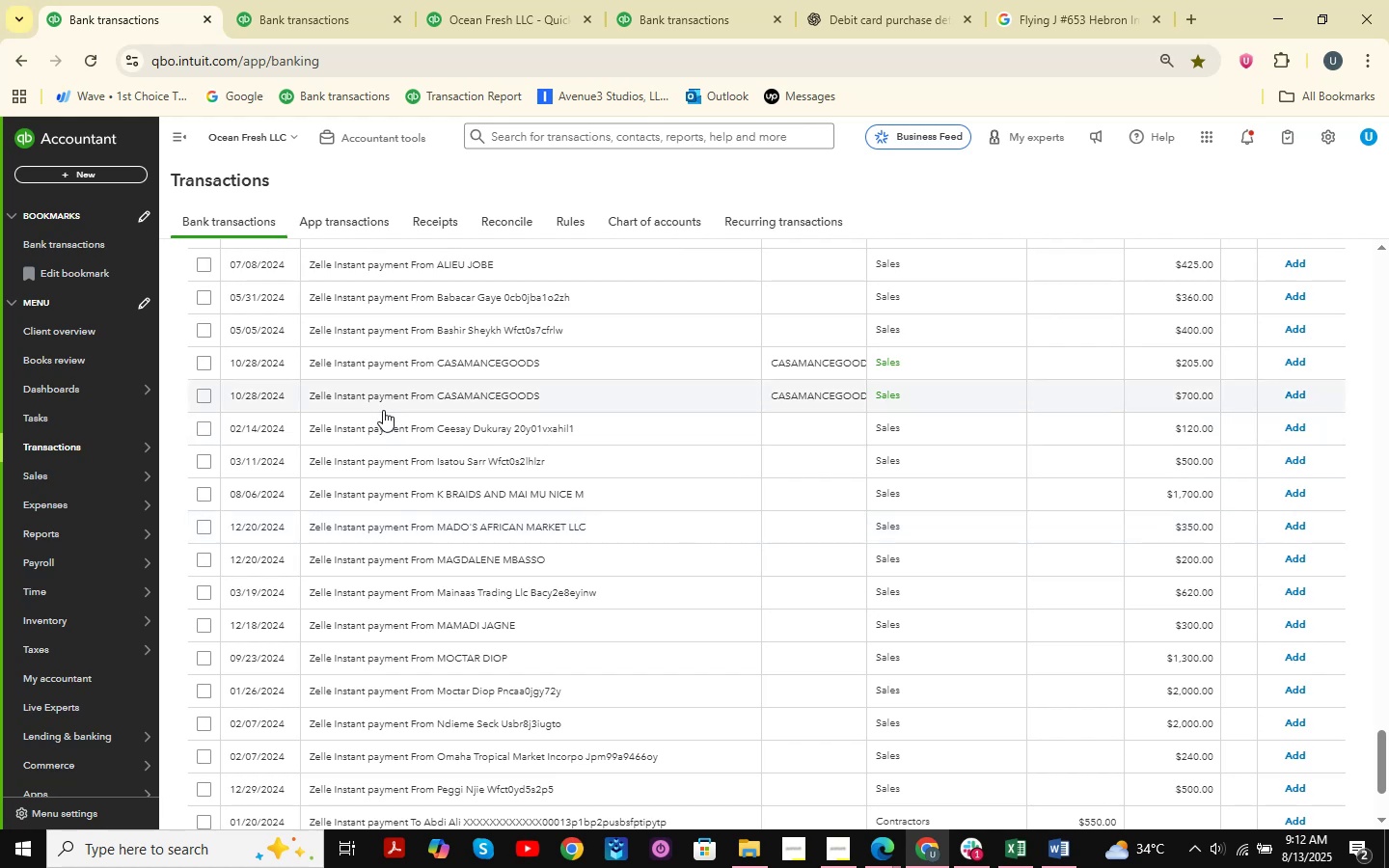 
wait(5.32)
 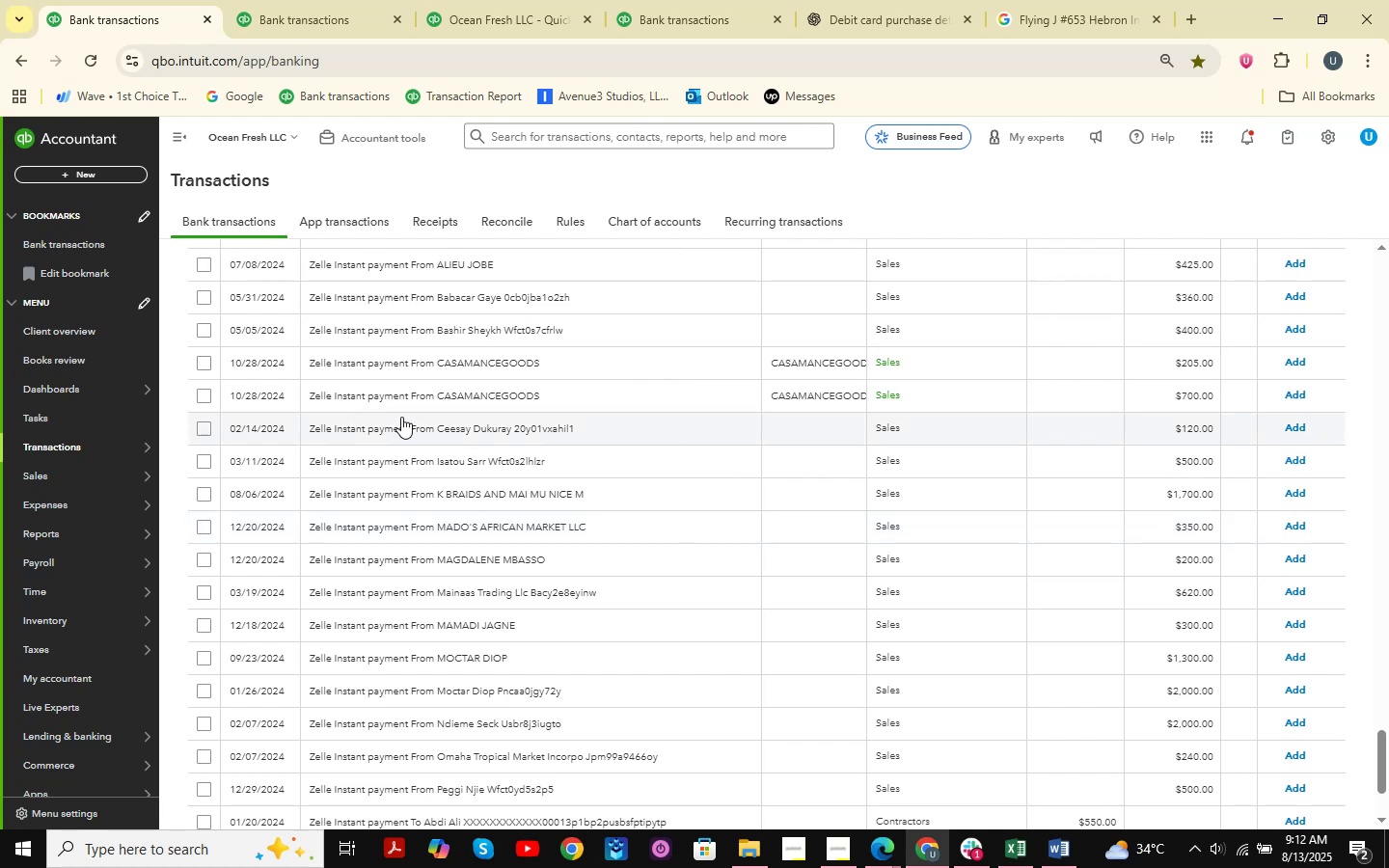 
double_click([204, 393])
 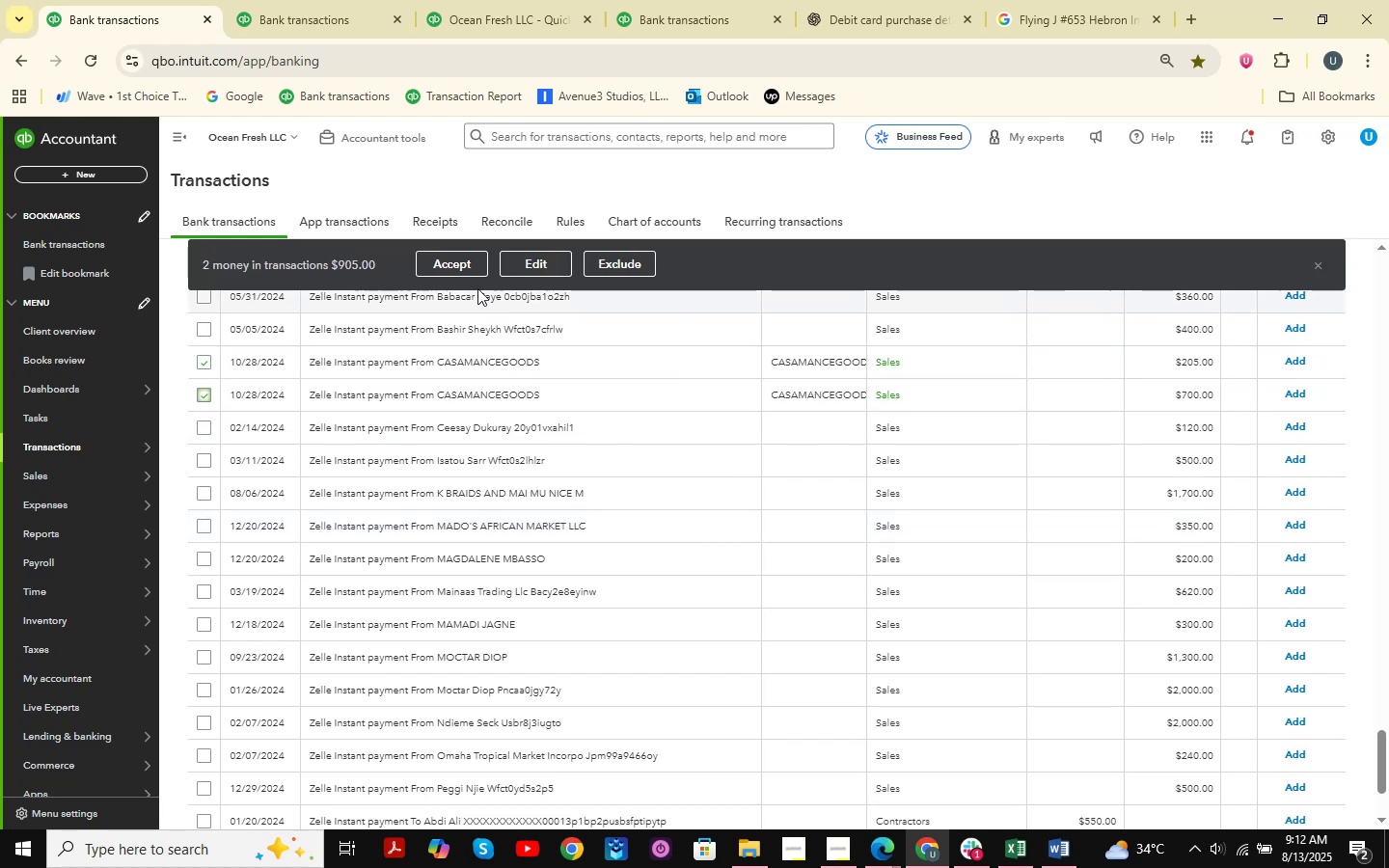 
left_click([458, 269])
 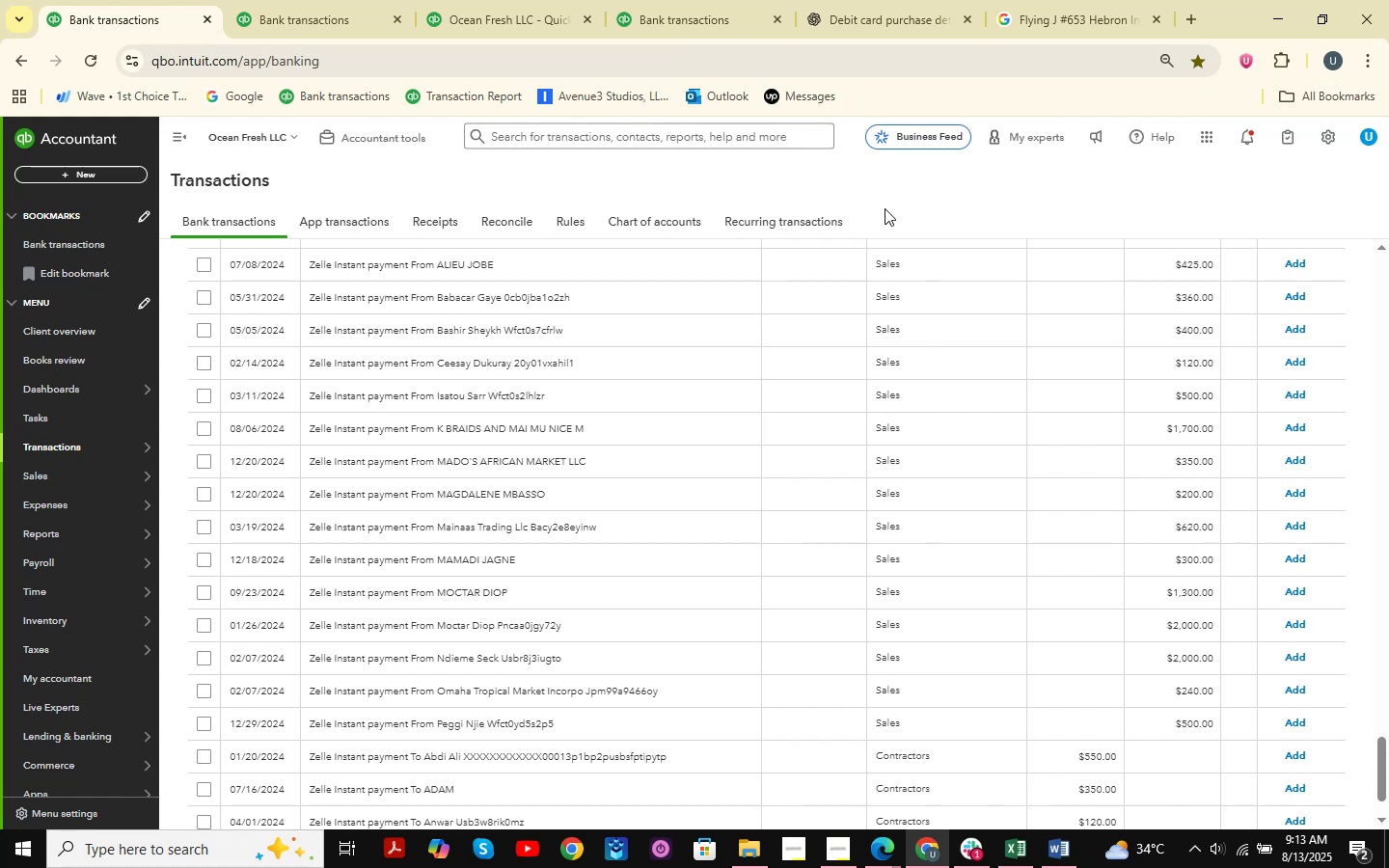 
wait(13.99)
 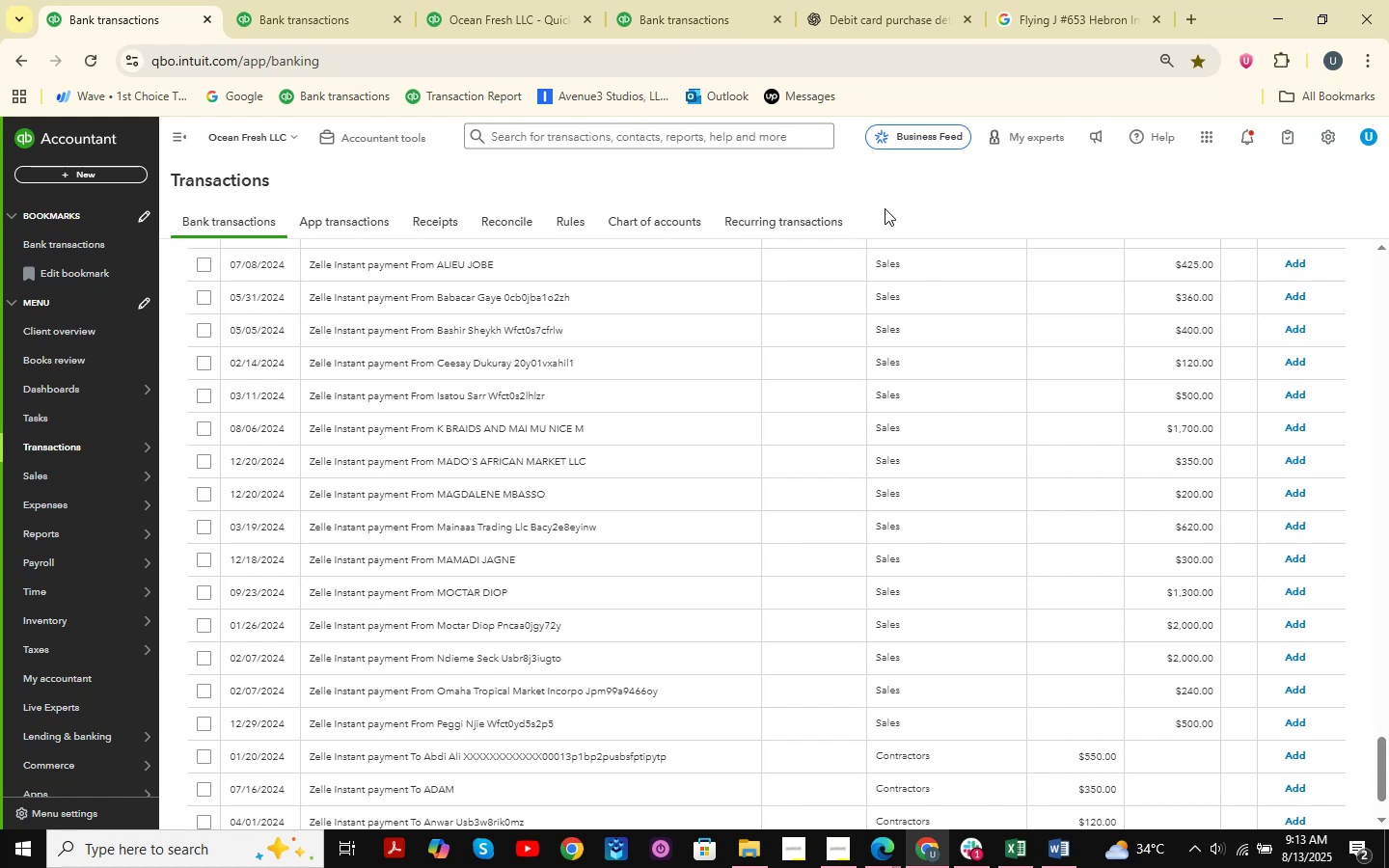 
scroll: coordinate [519, 456], scroll_direction: up, amount: 7.0
 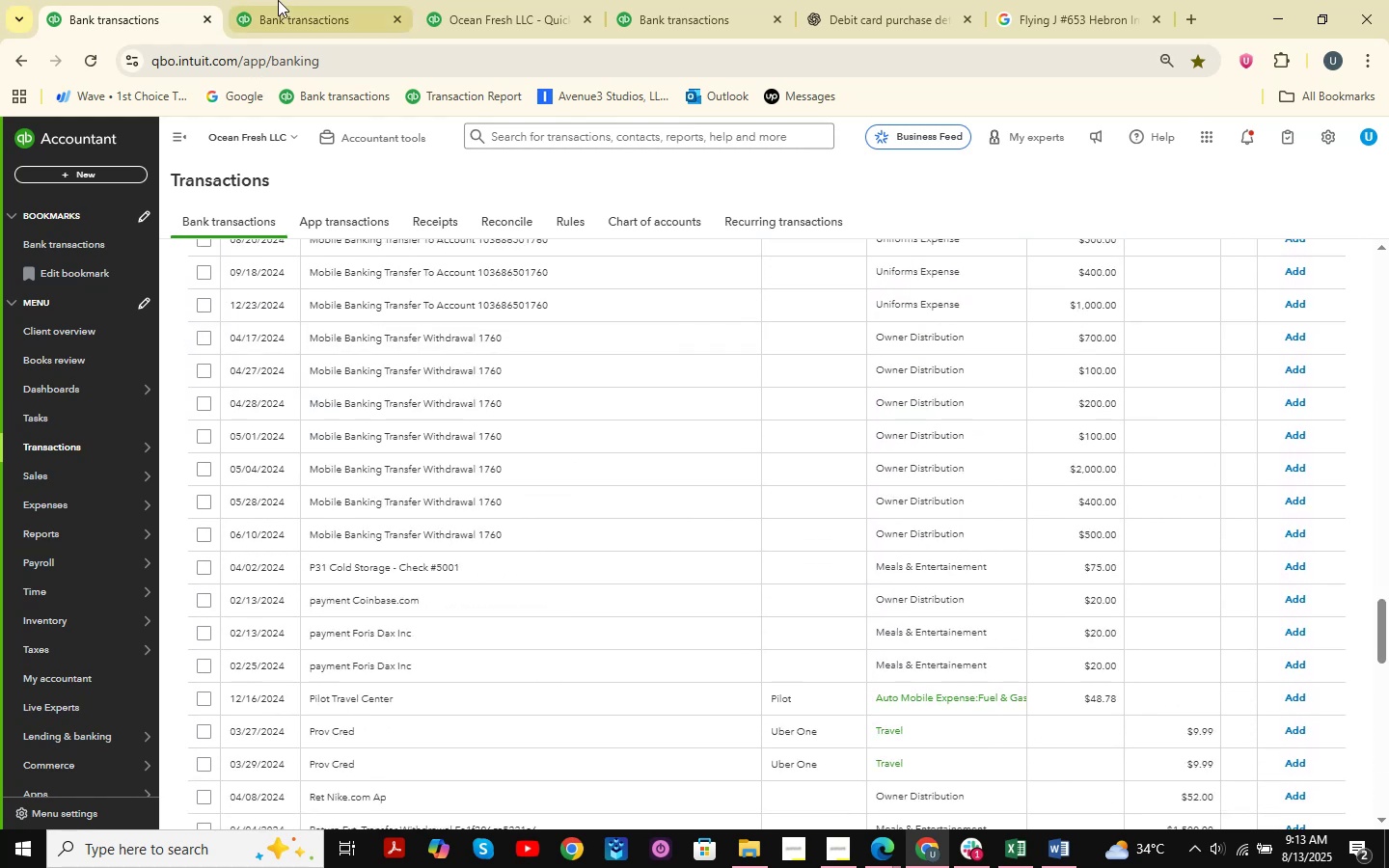 
left_click([292, 0])
 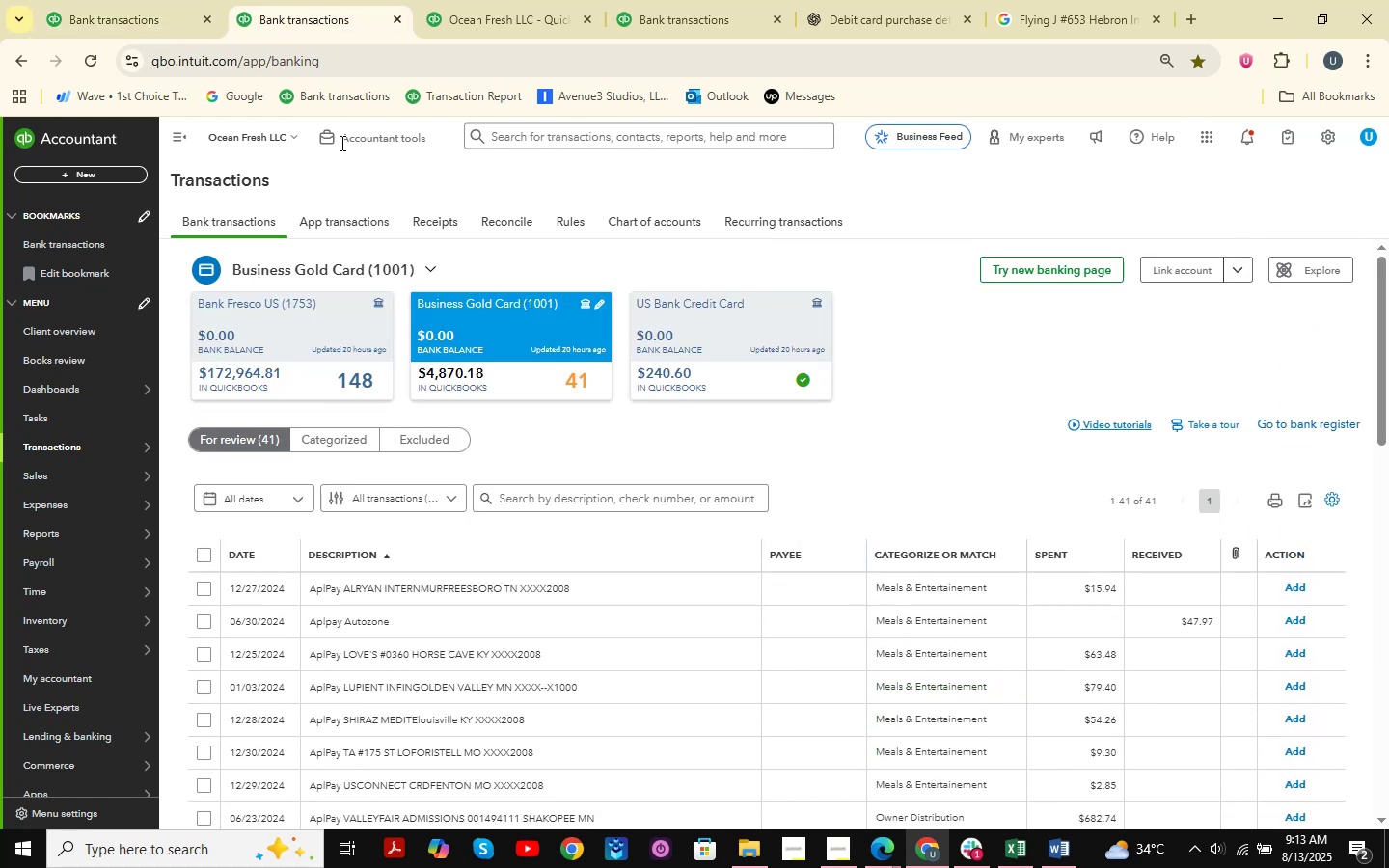 
scroll: coordinate [467, 446], scroll_direction: up, amount: 8.0
 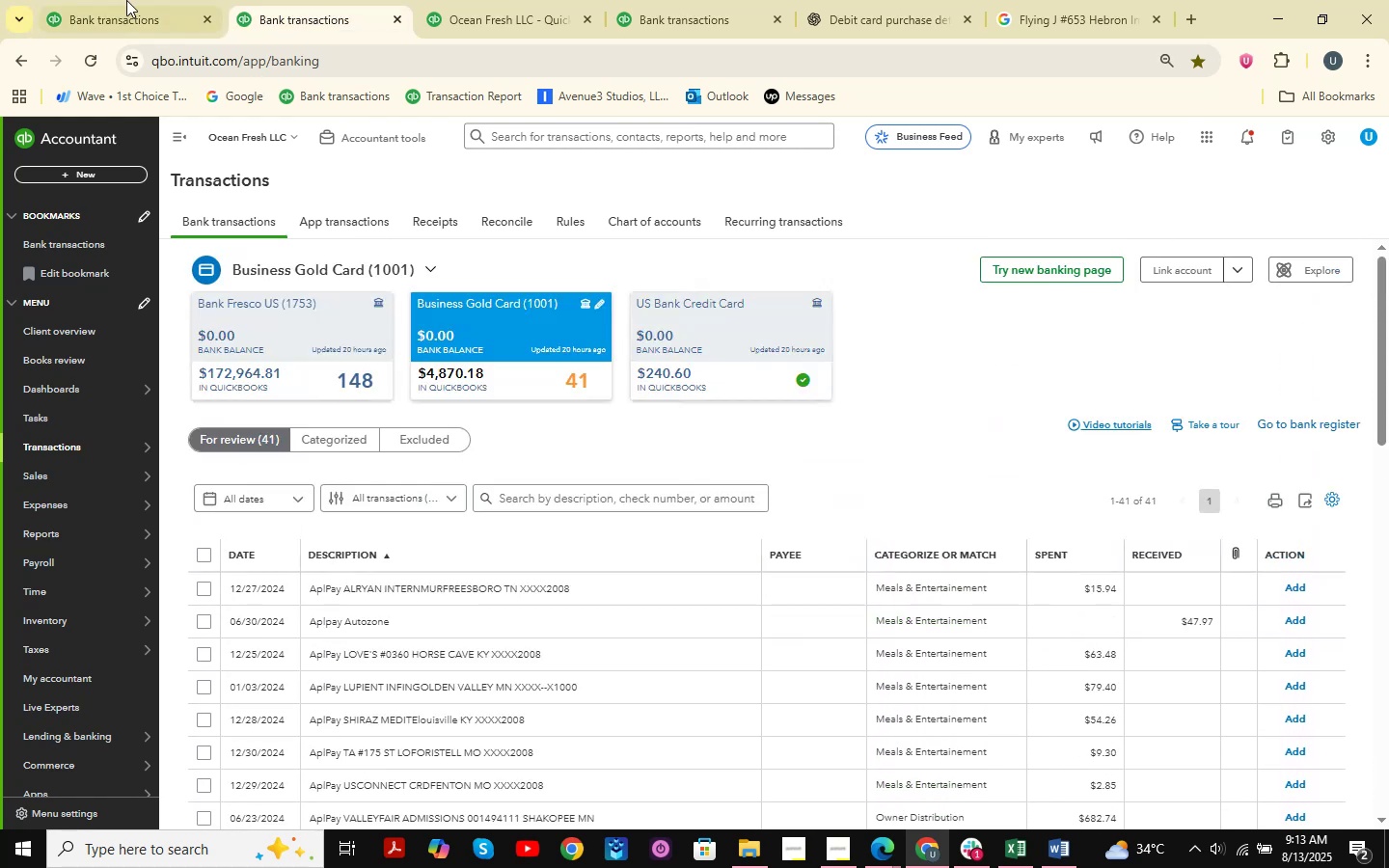 
left_click([119, 0])
 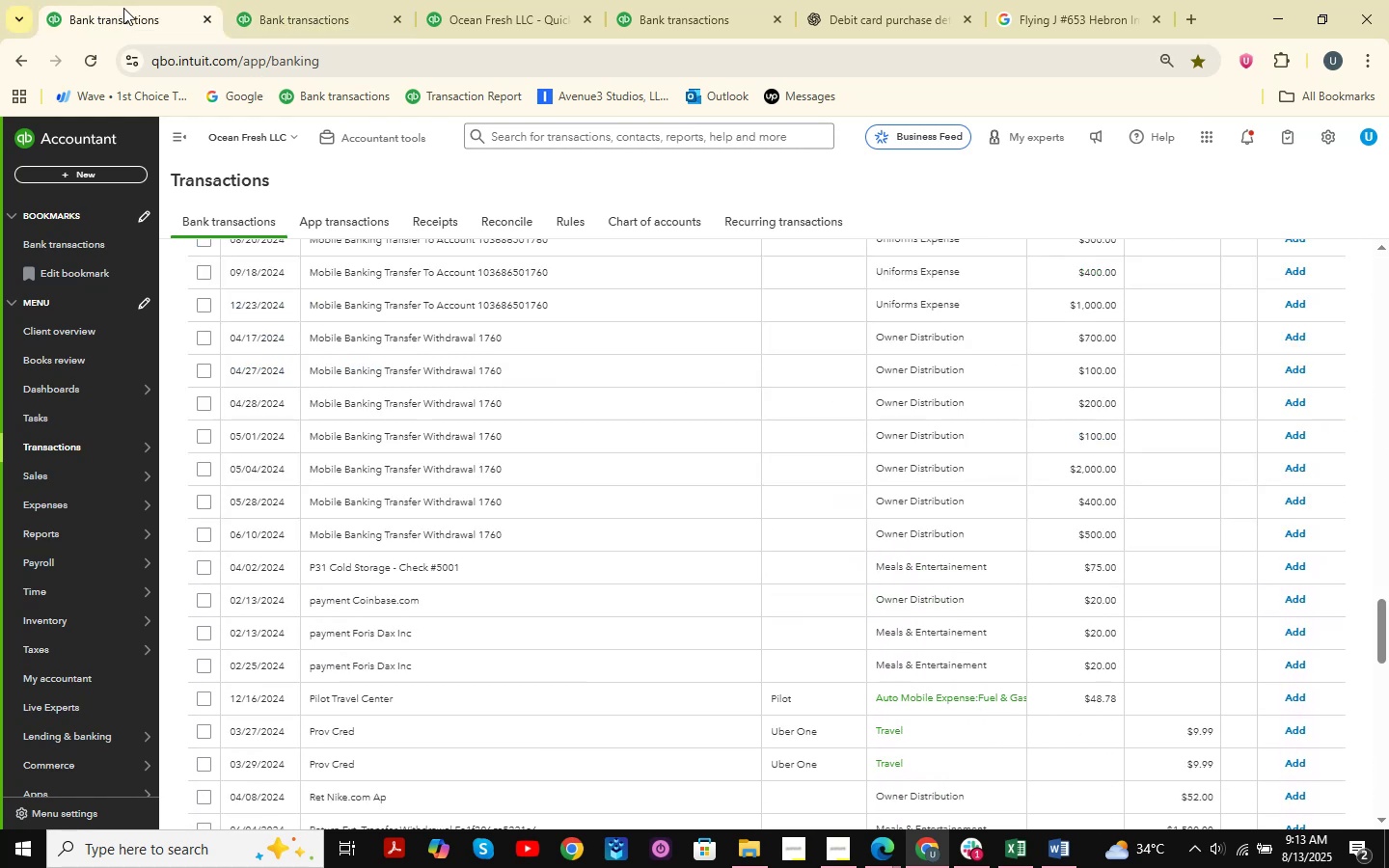 
scroll: coordinate [468, 466], scroll_direction: up, amount: 42.0
 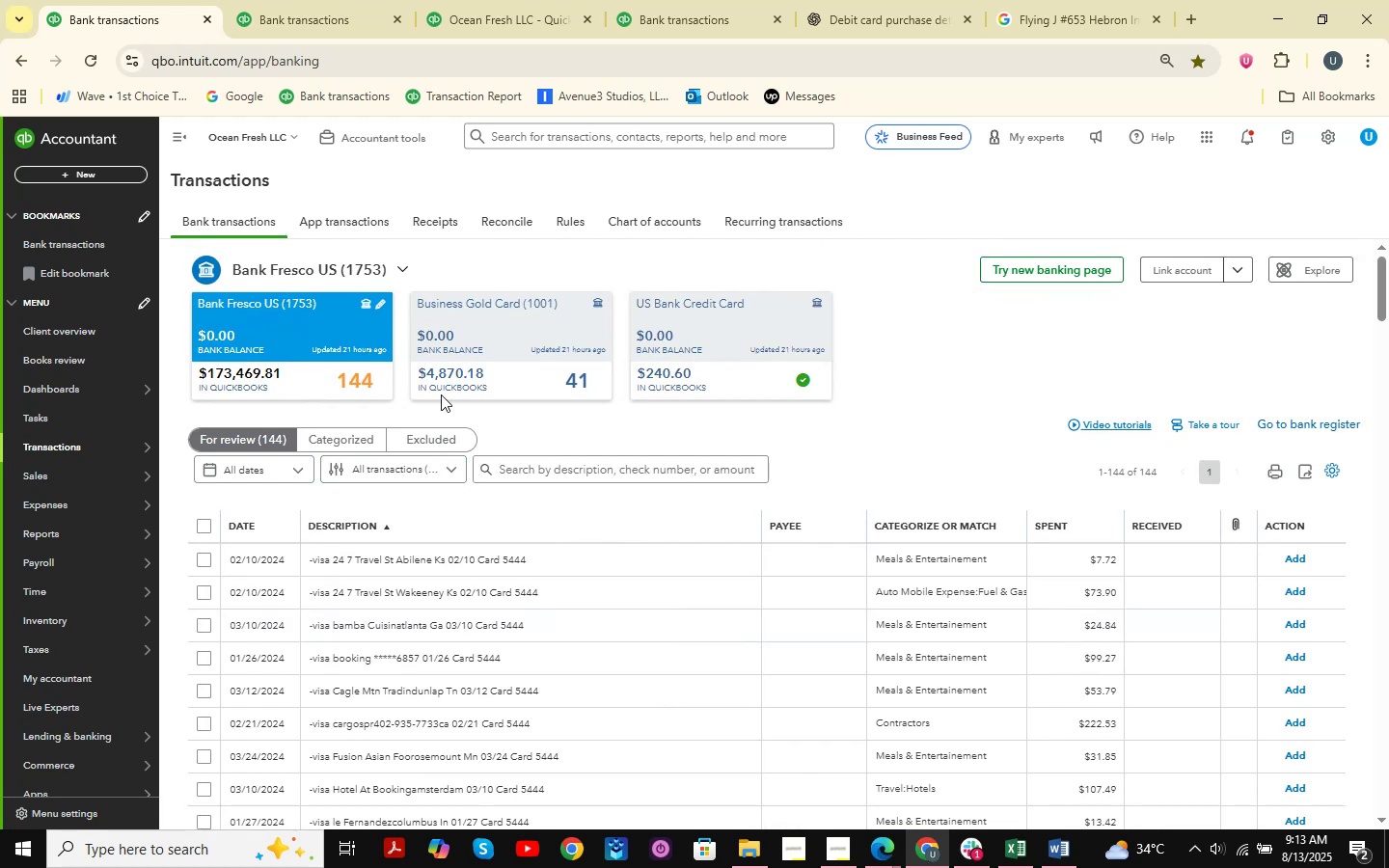 
left_click([340, 0])
 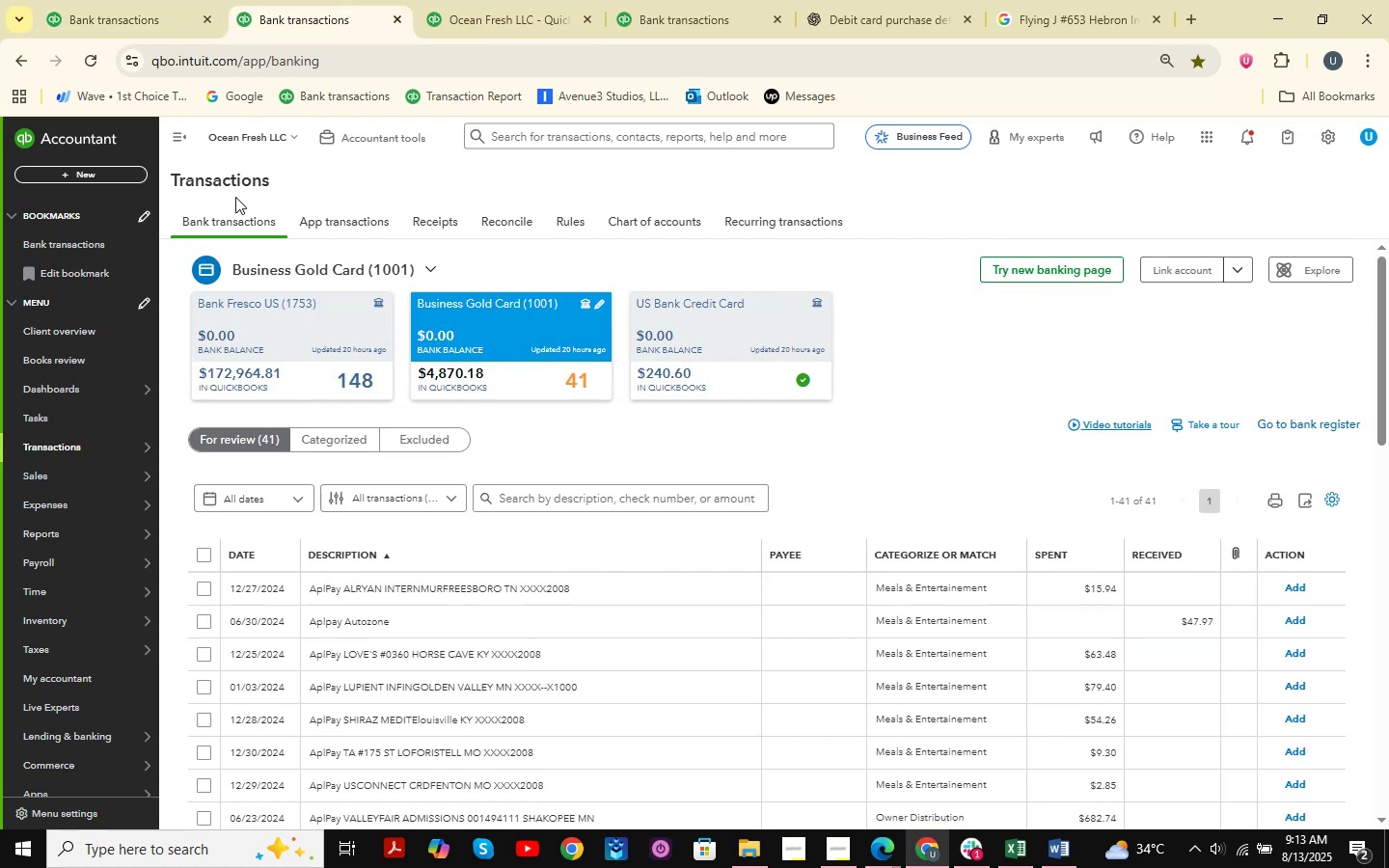 
left_click([162, 0])
 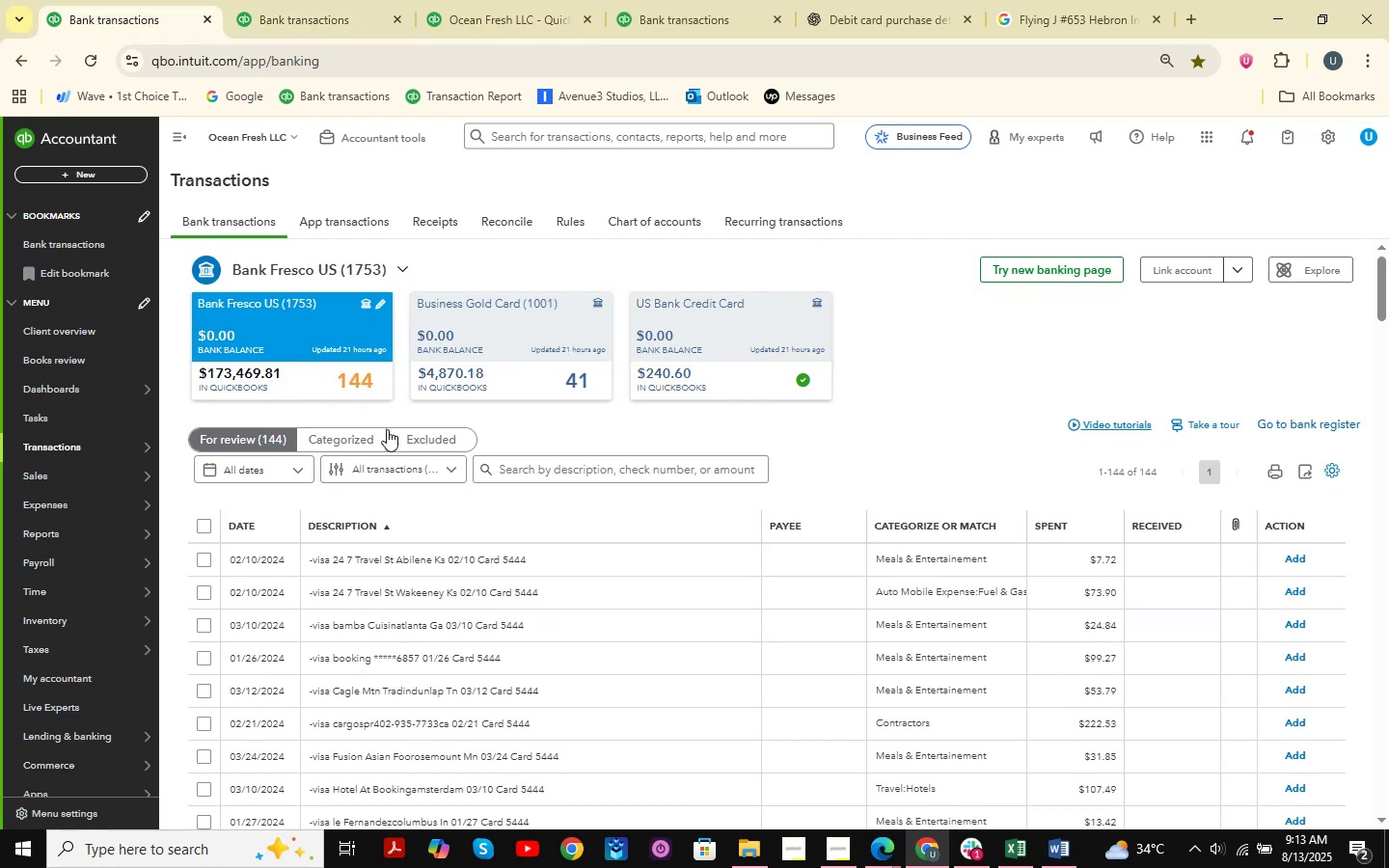 
scroll: coordinate [485, 542], scroll_direction: down, amount: 65.0
 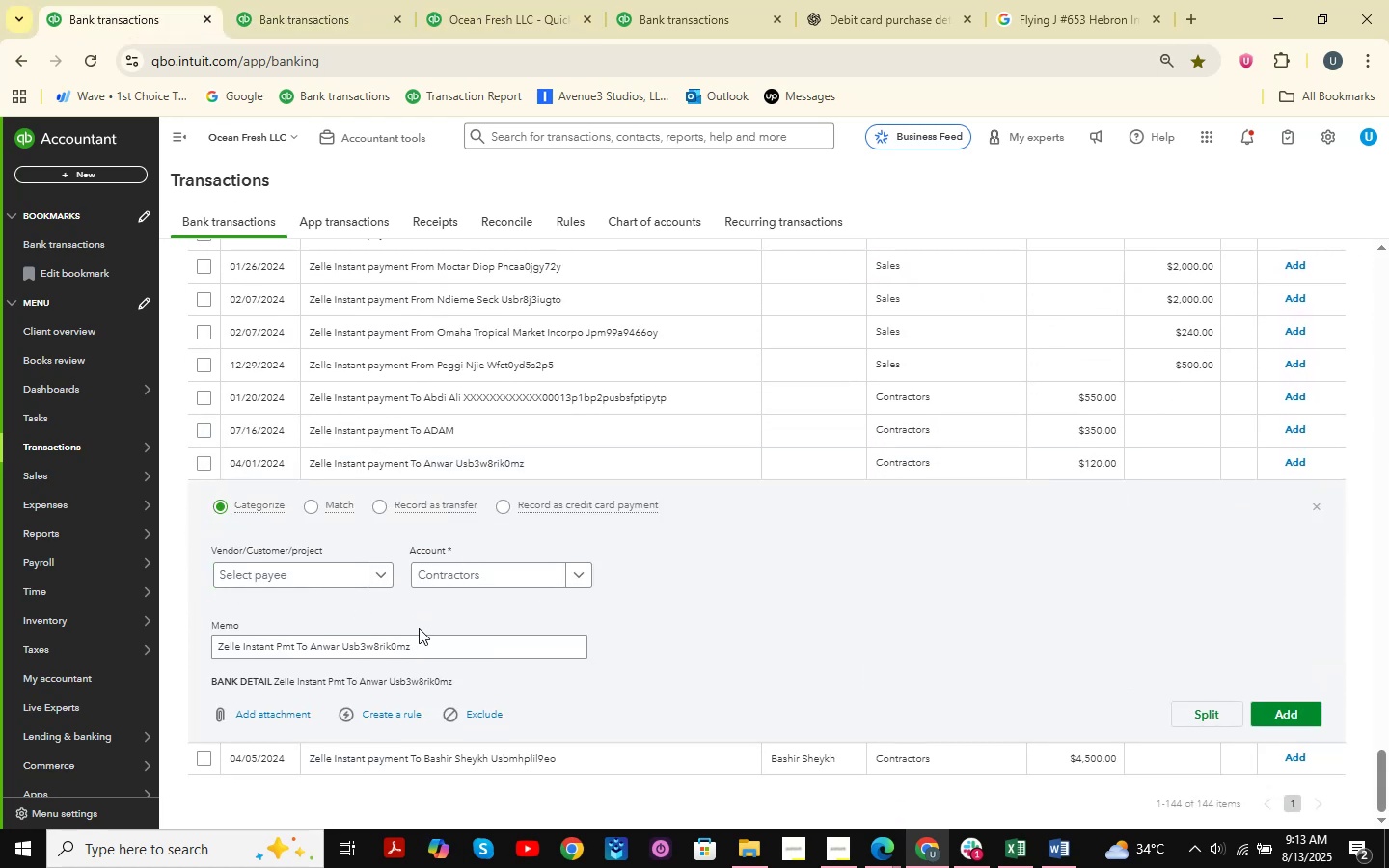 
left_click_drag(start_coordinate=[460, 644], to_coordinate=[118, 645])
 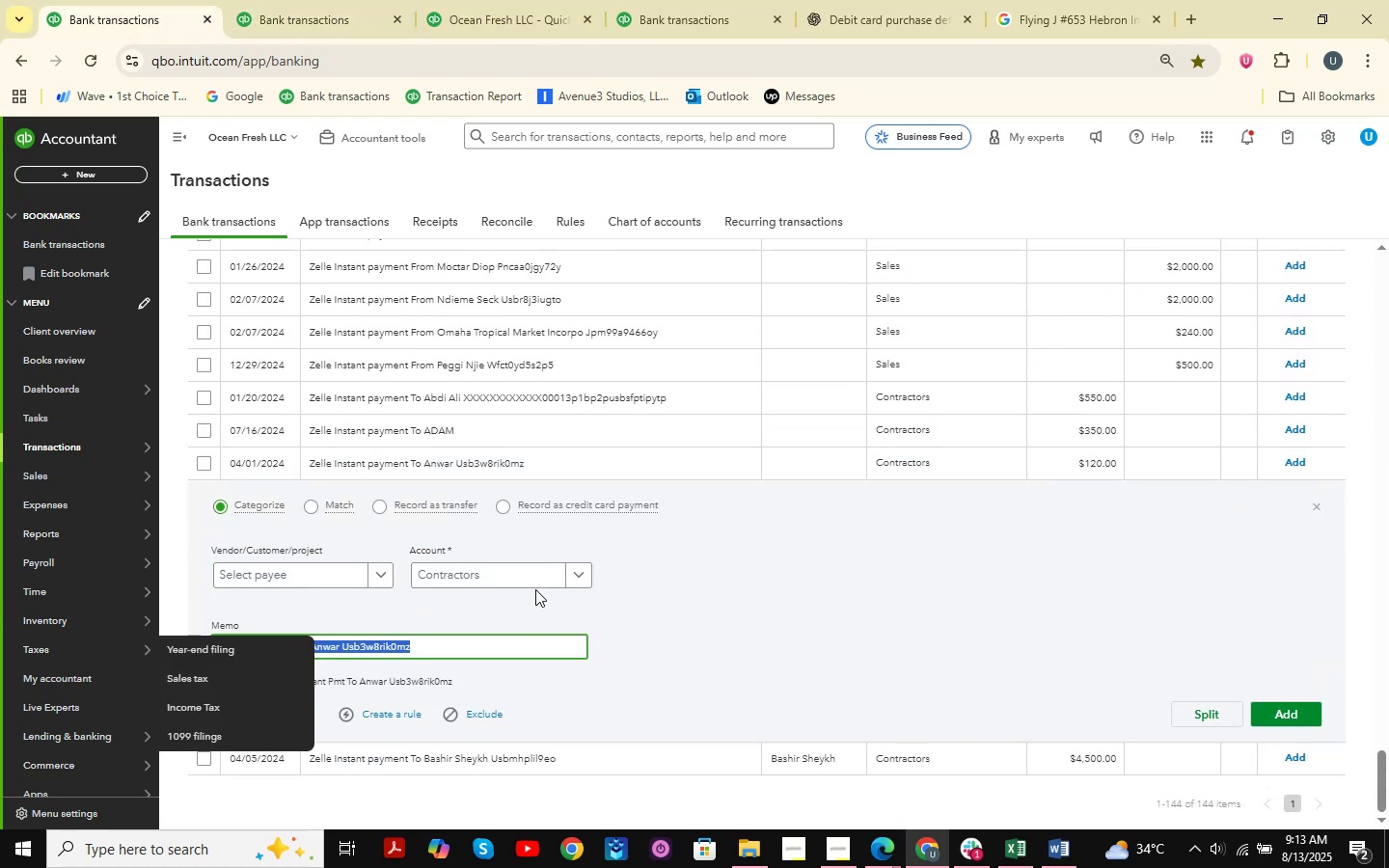 
key(Control+C)
 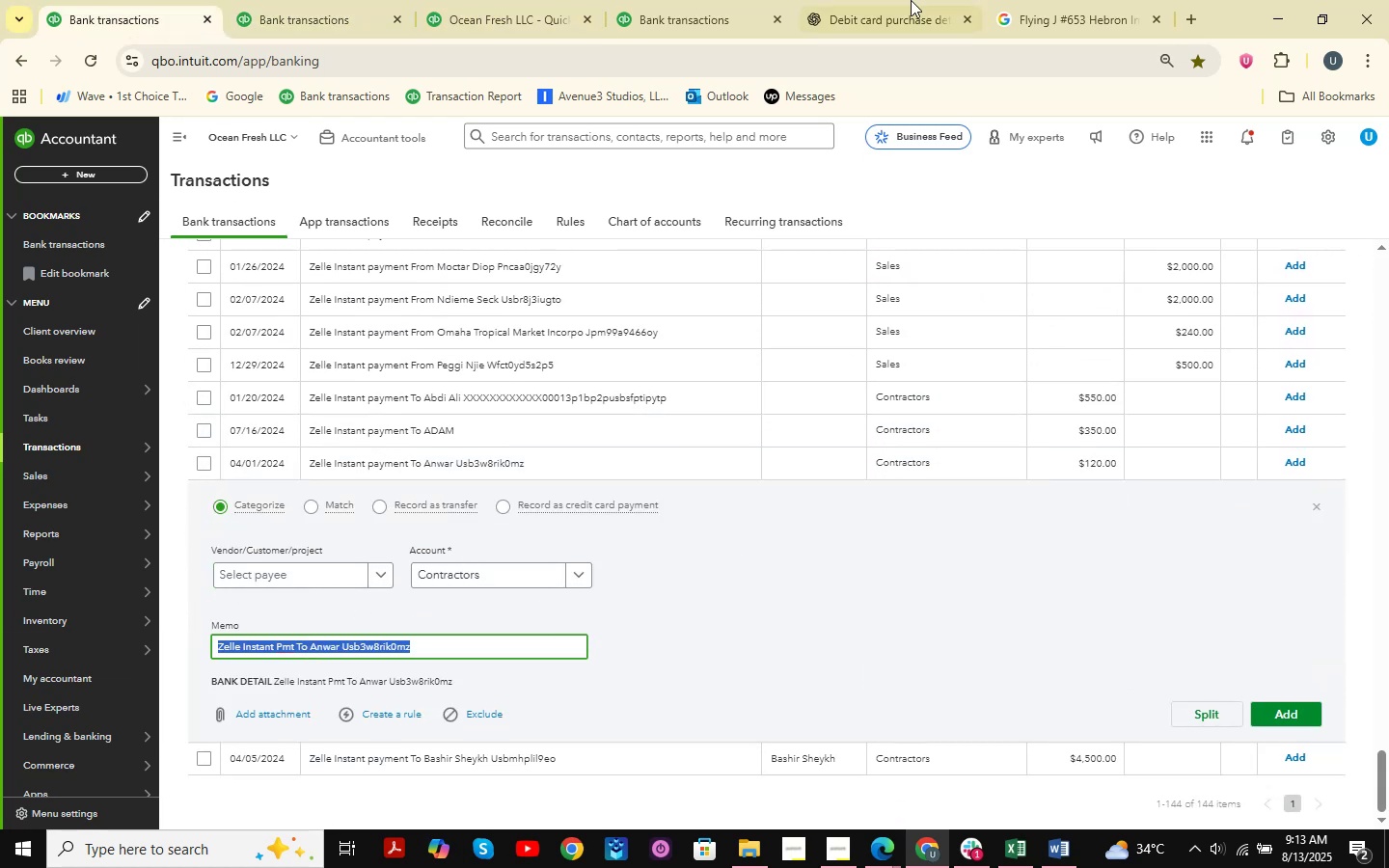 
left_click([911, 0])
 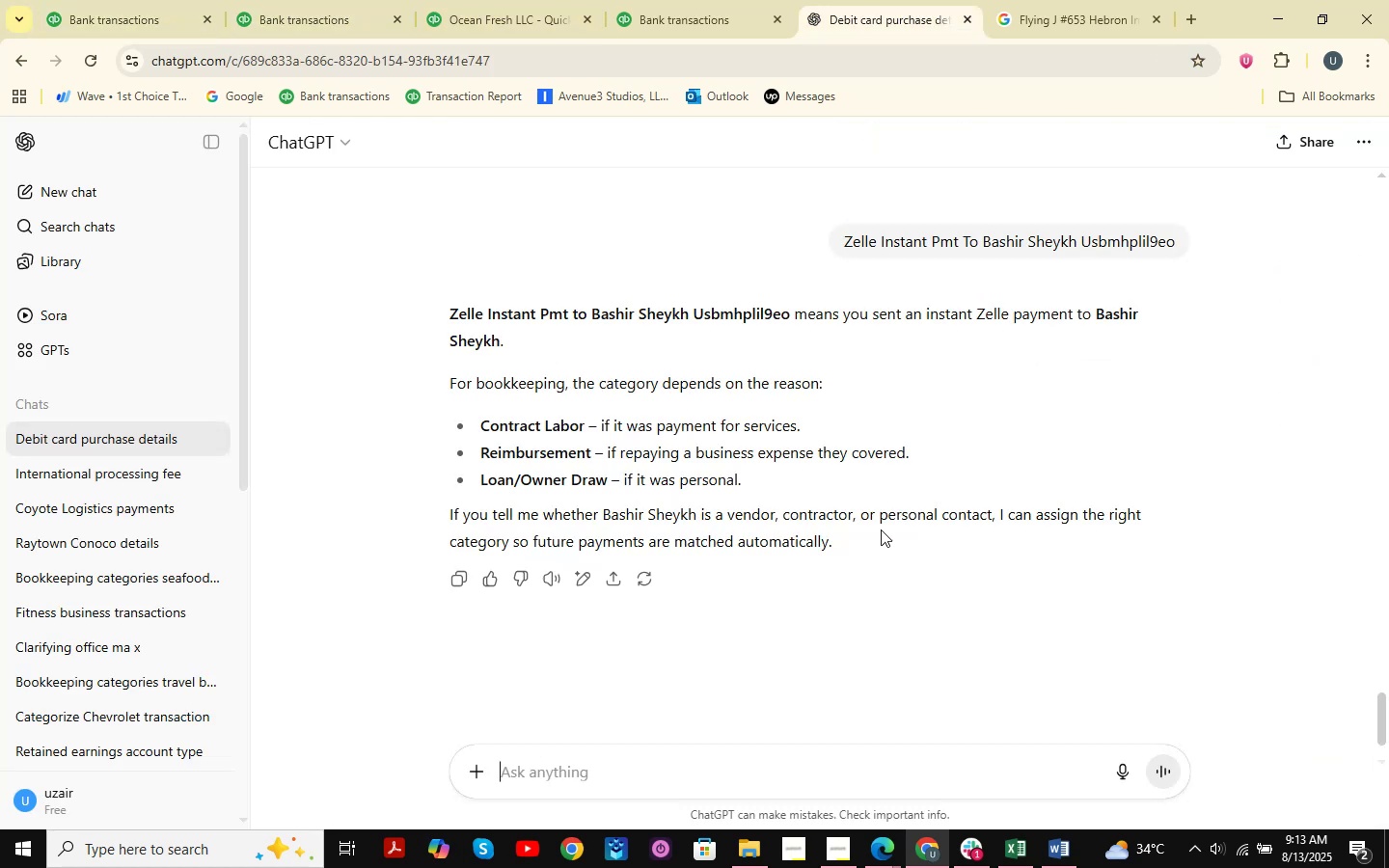 
key(Control+ControlLeft)
 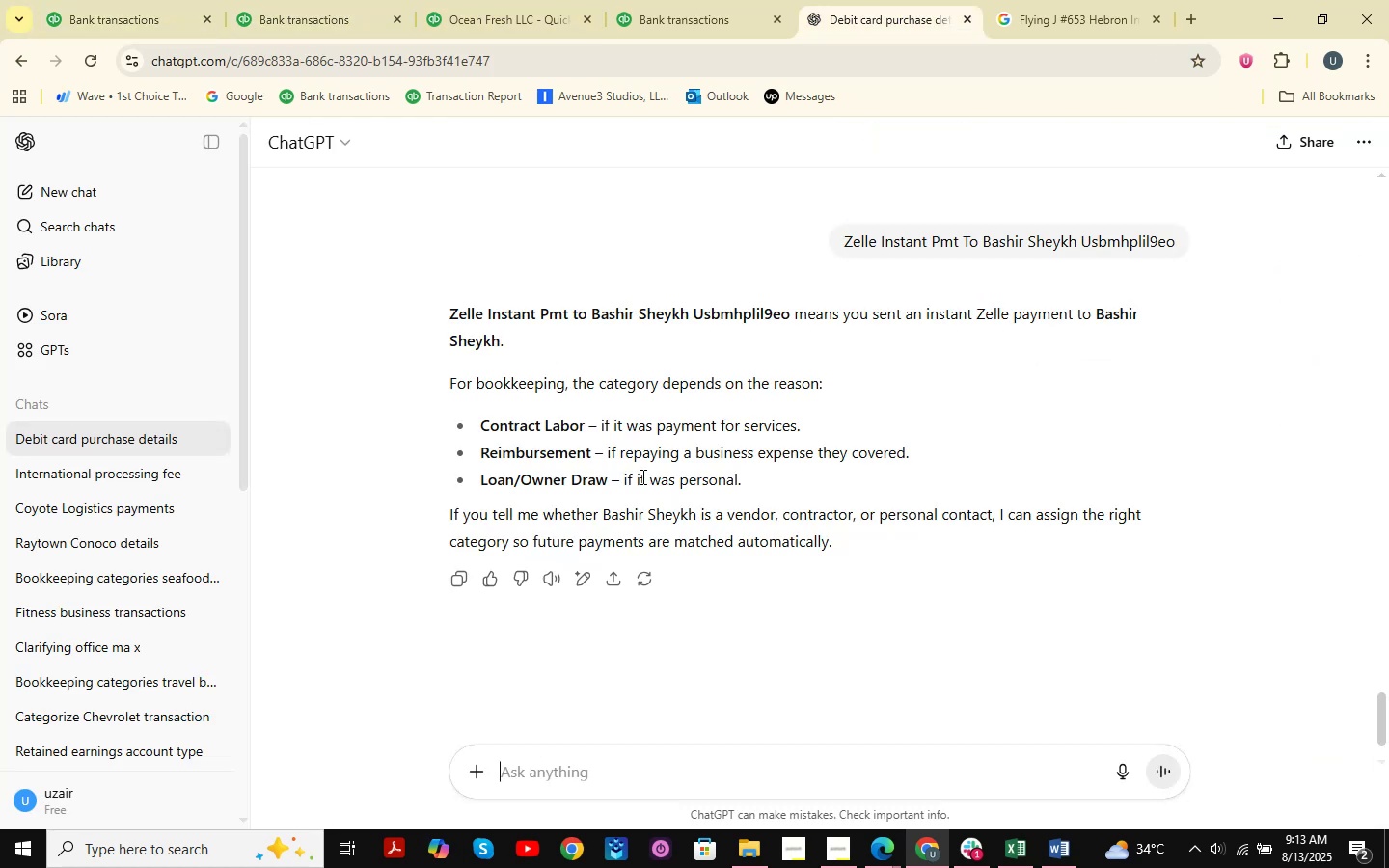 
key(Control+V)
 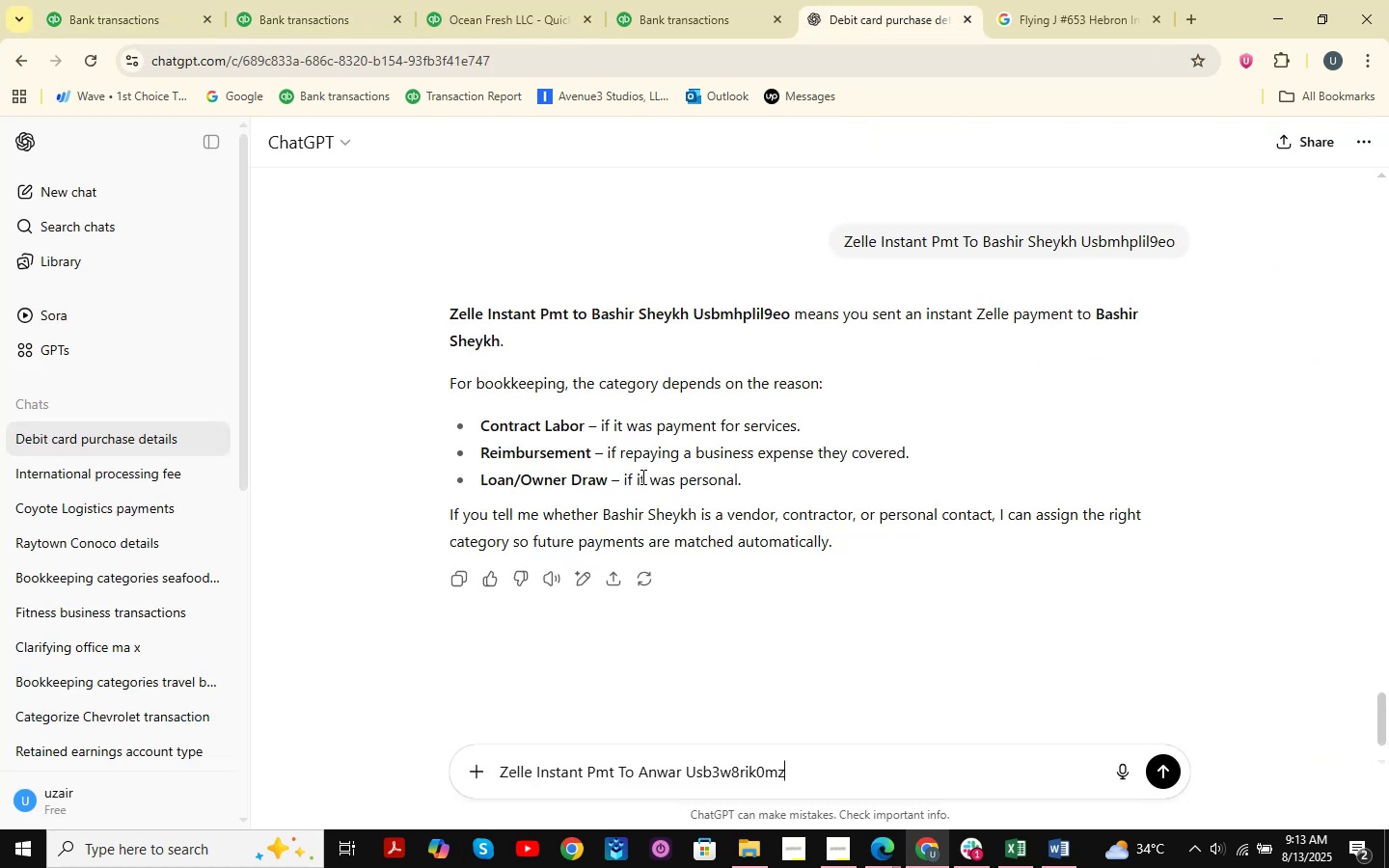 
key(NumpadEnter)
 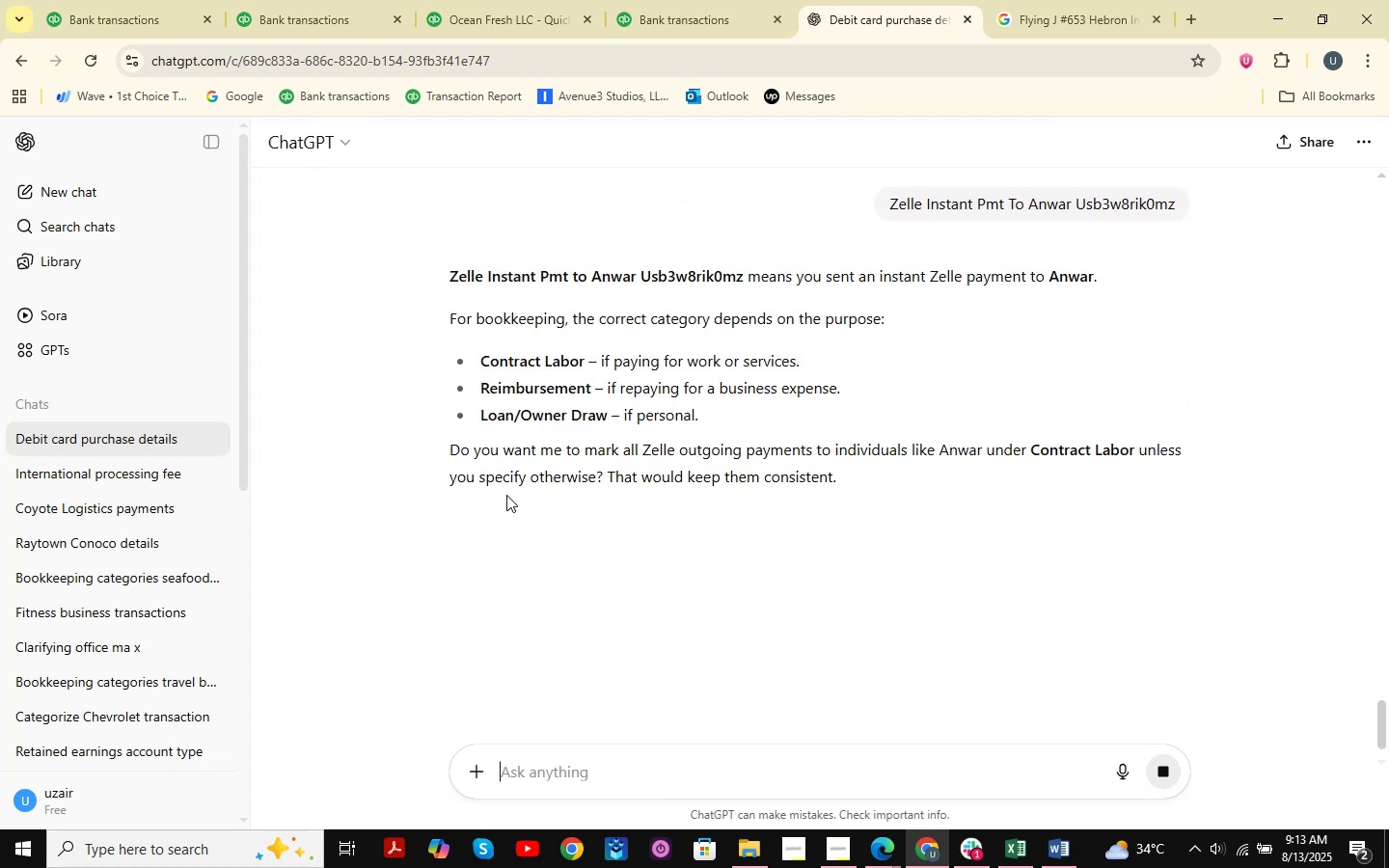 
left_click([178, 0])
 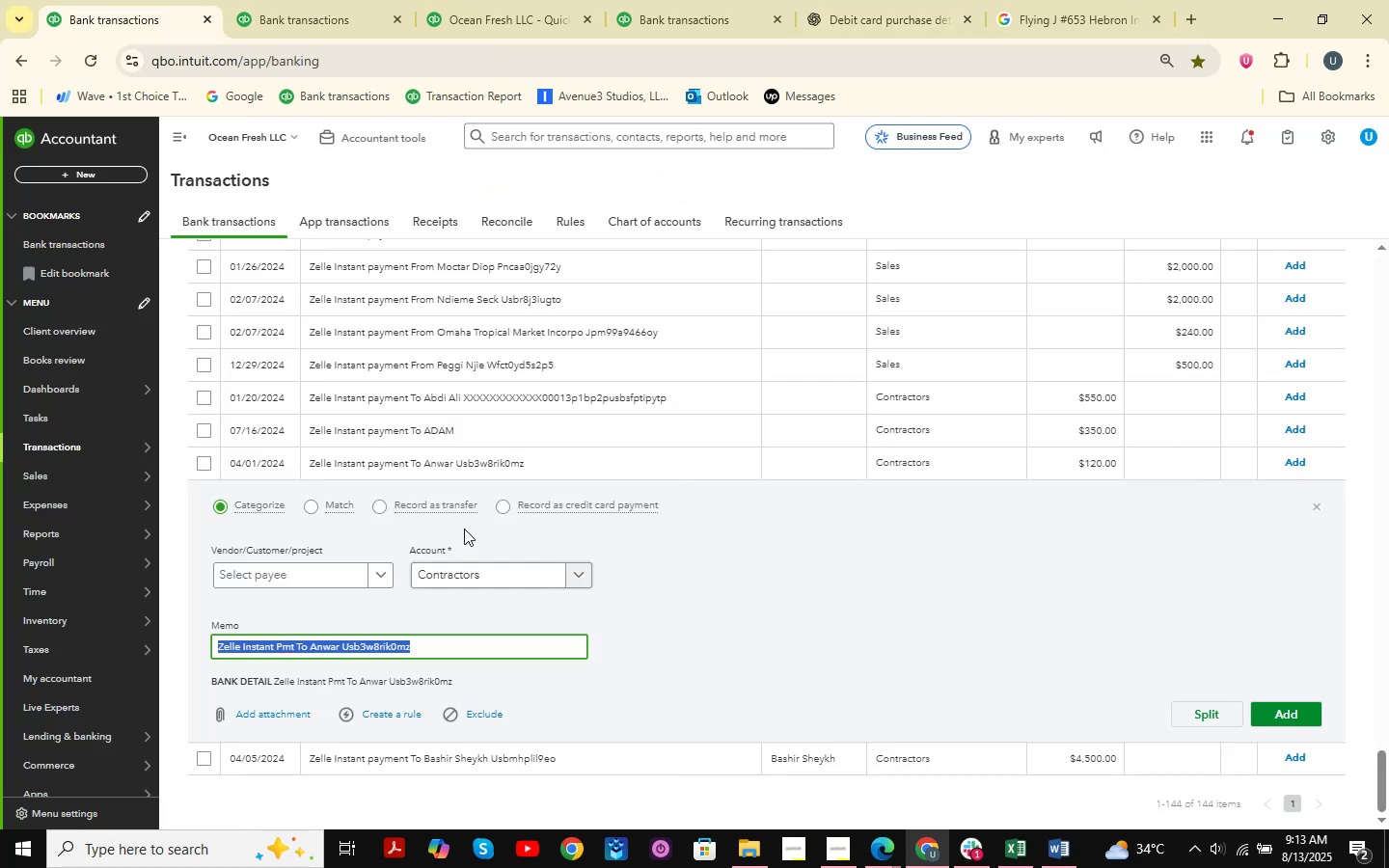 
scroll: coordinate [449, 470], scroll_direction: down, amount: 3.0
 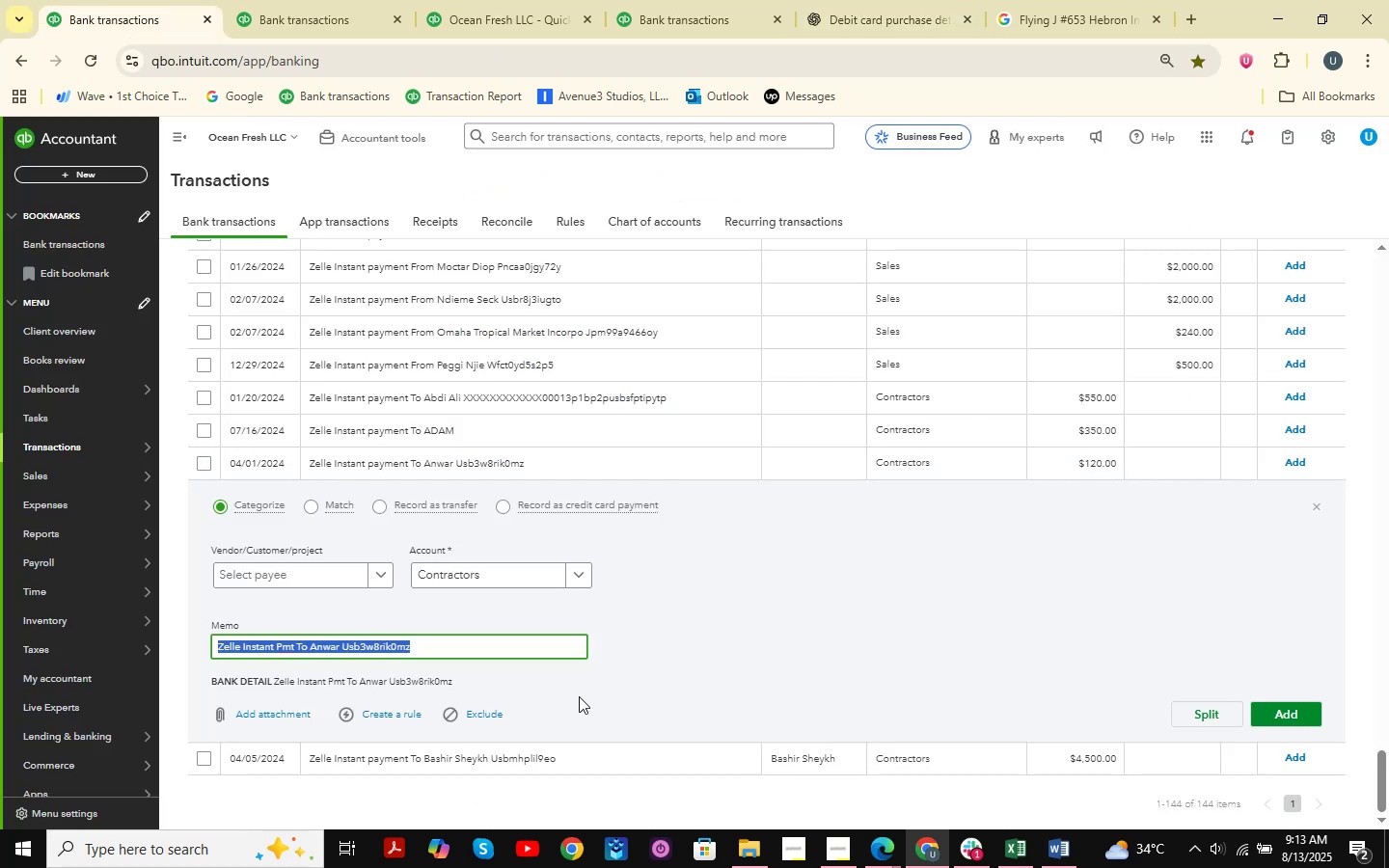 
double_click([529, 0])
 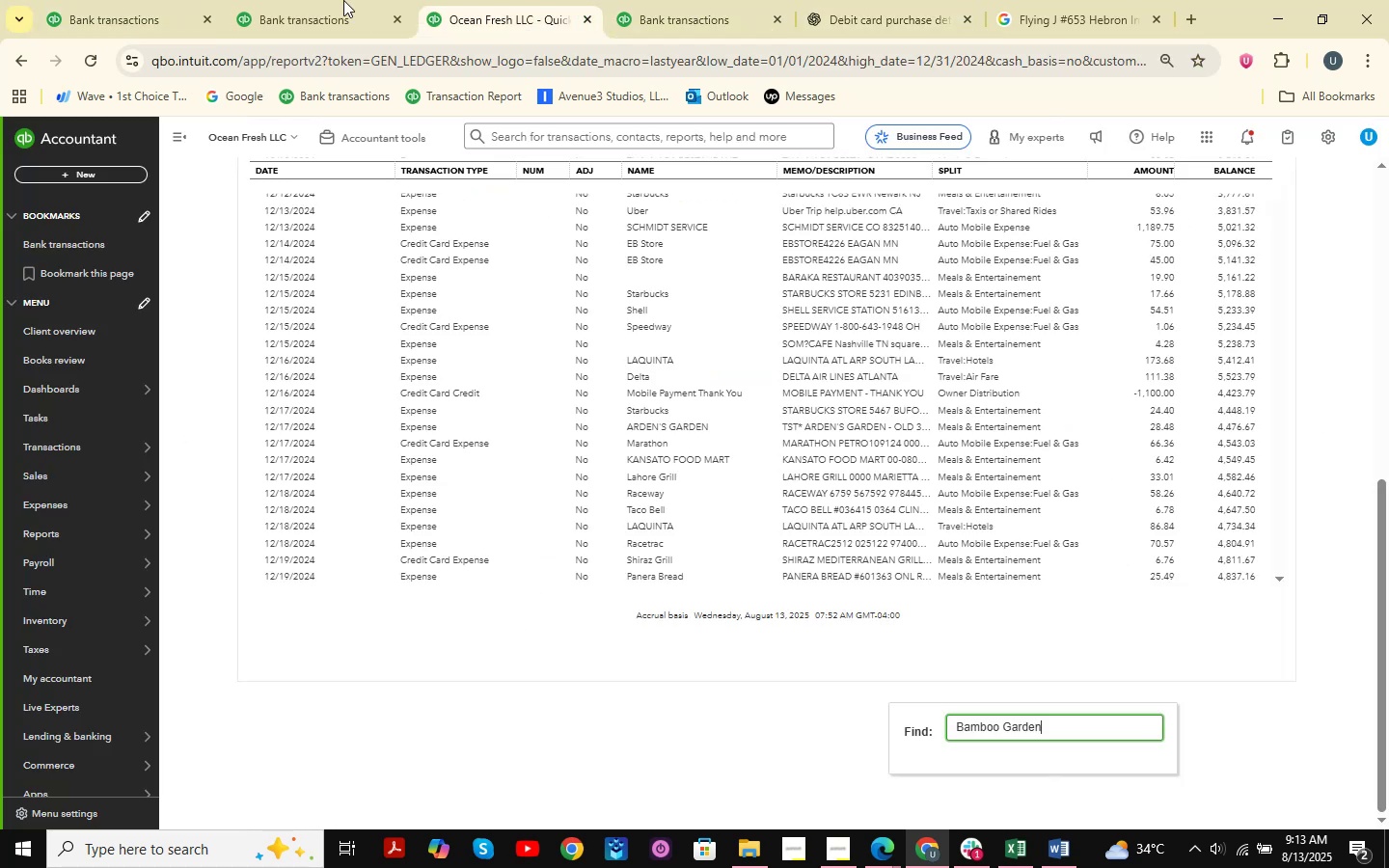 
left_click([343, 0])
 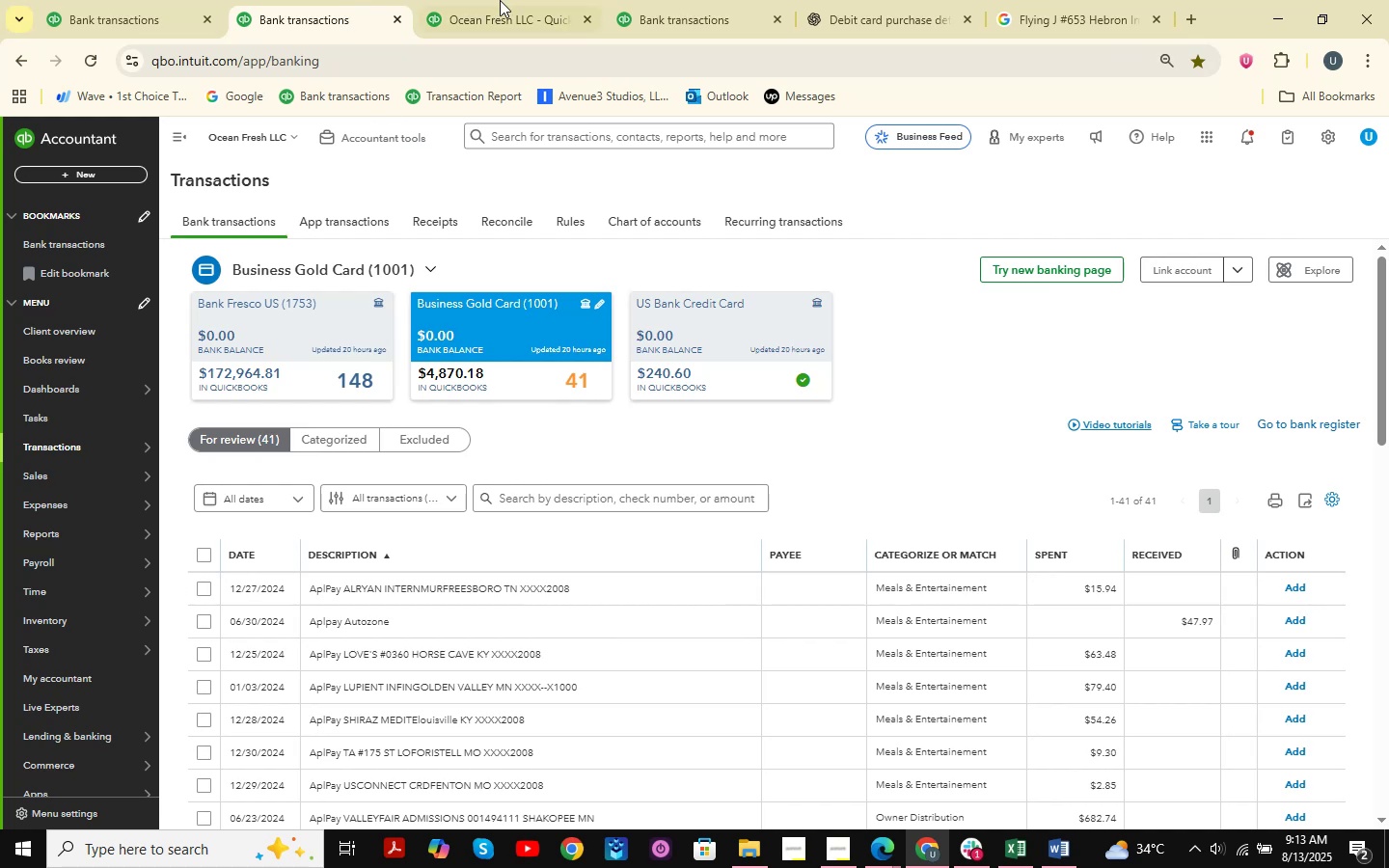 
left_click([503, 0])
 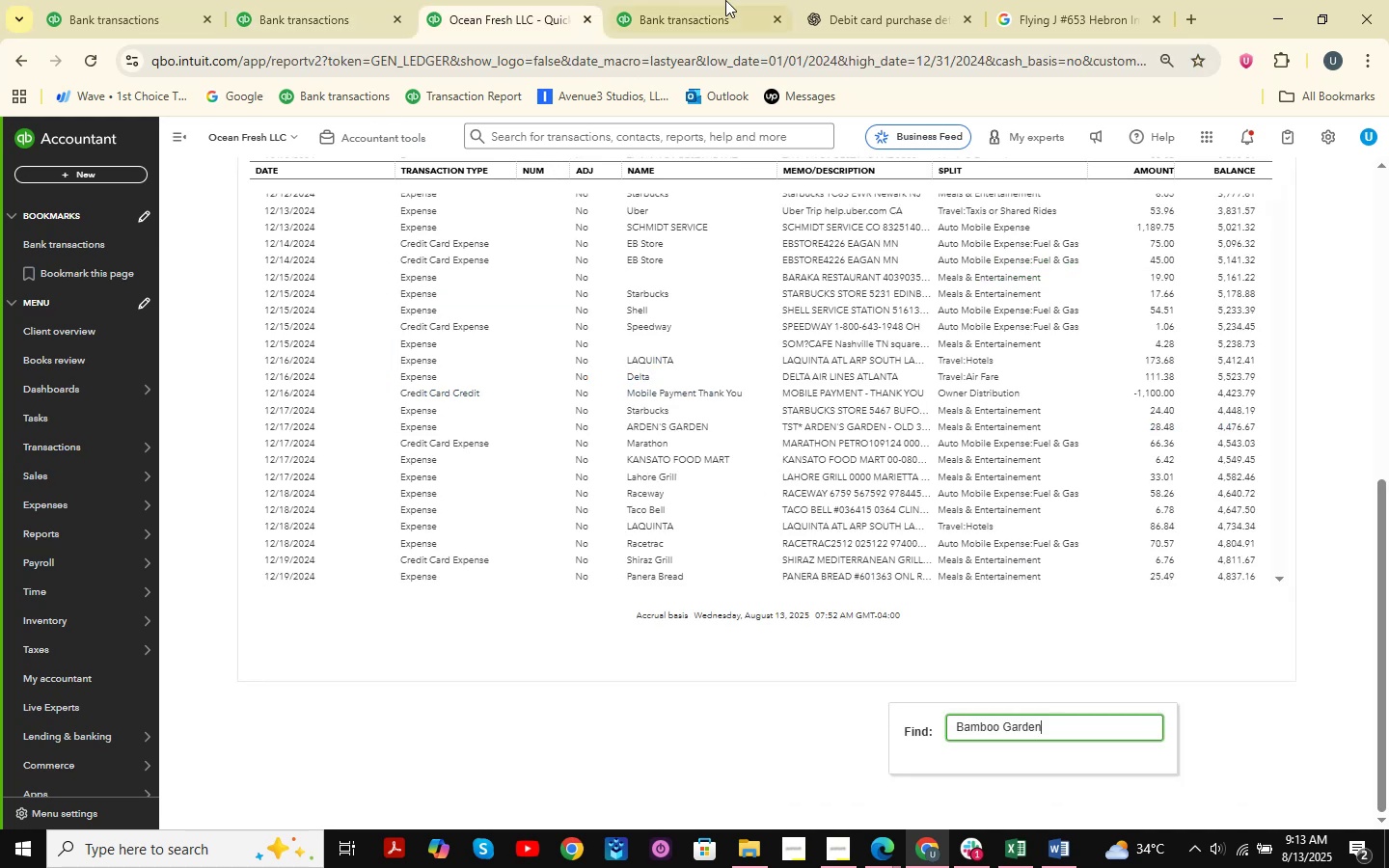 
left_click([725, 0])
 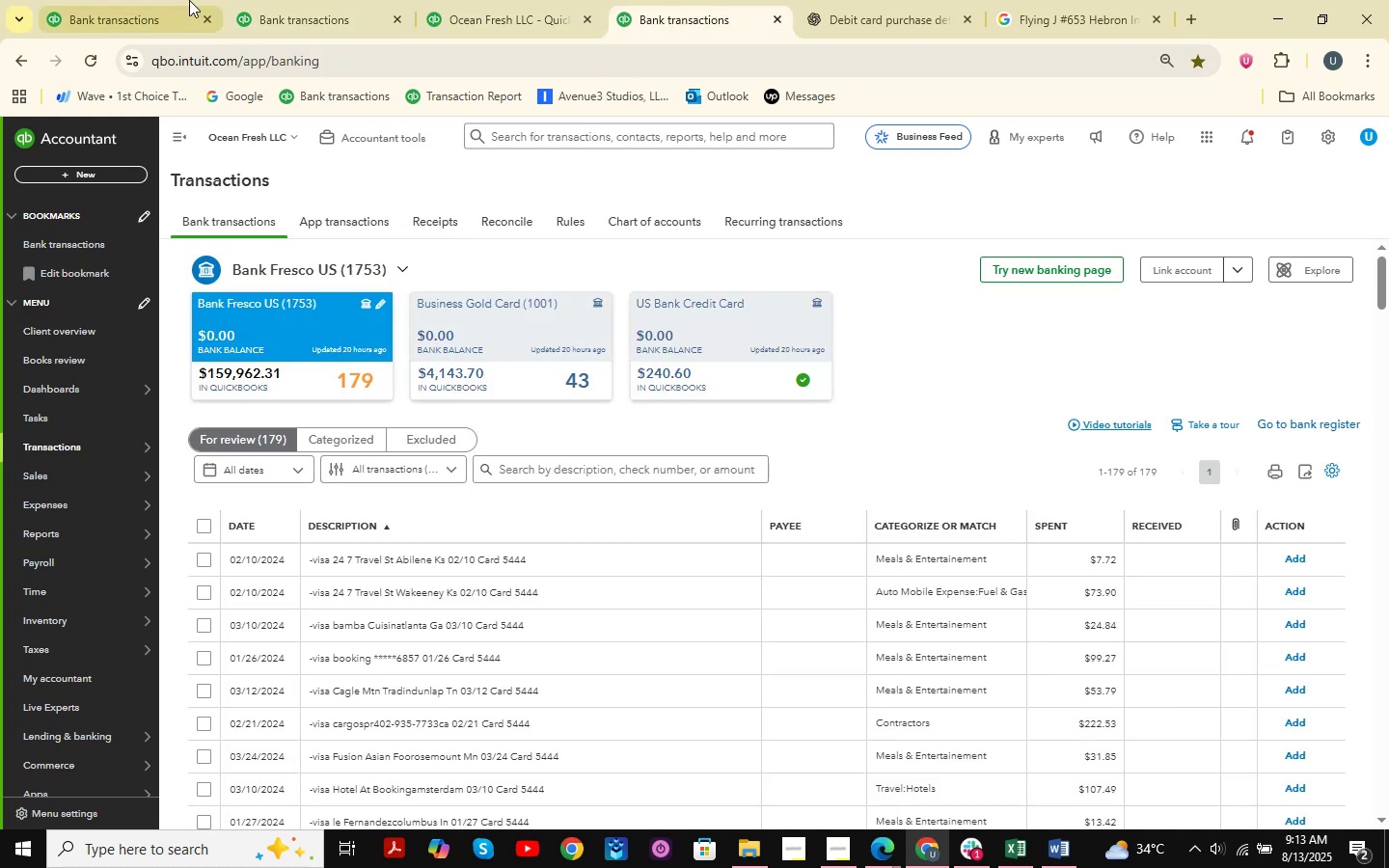 
left_click([188, 0])
 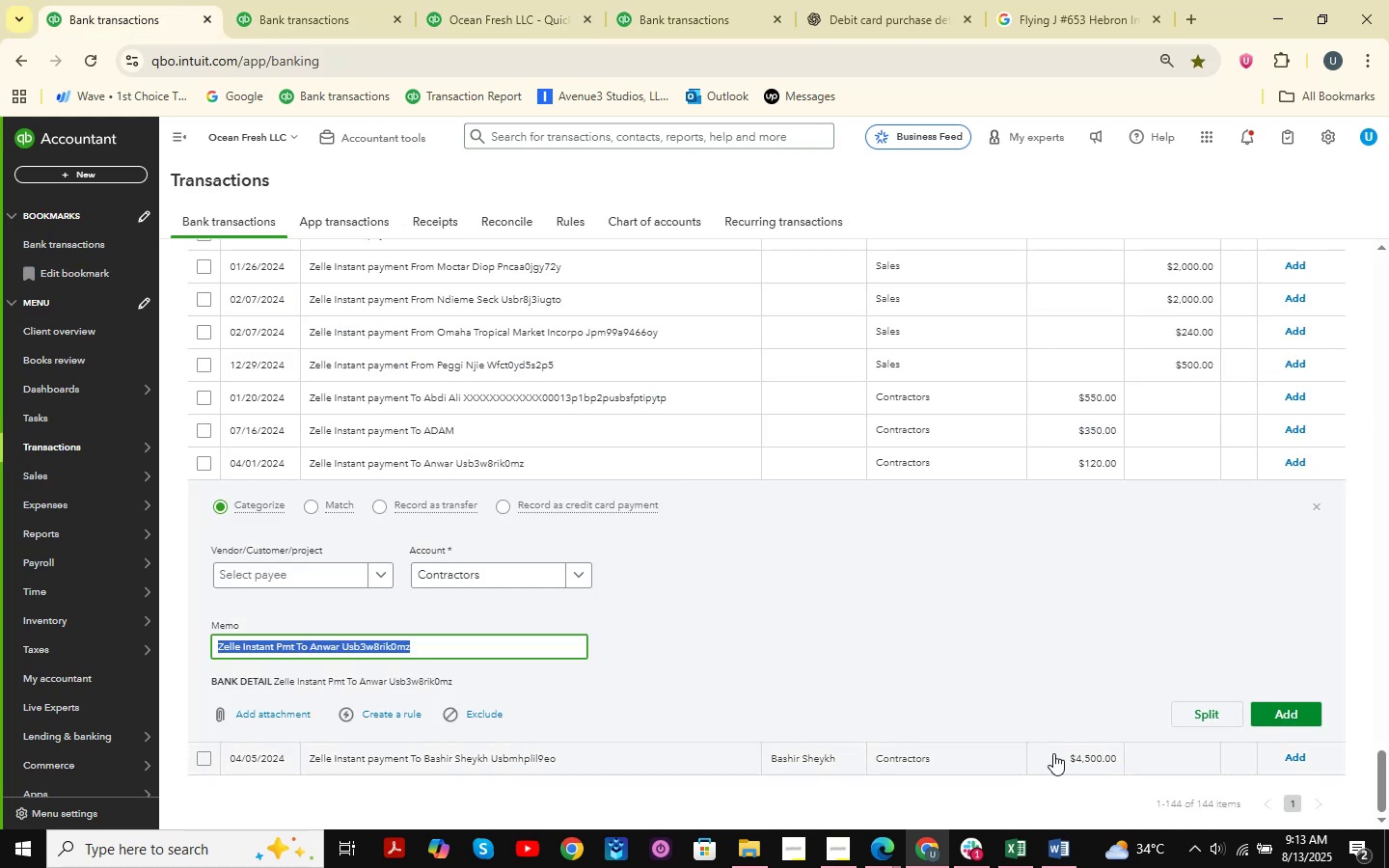 
left_click([1019, 858])
 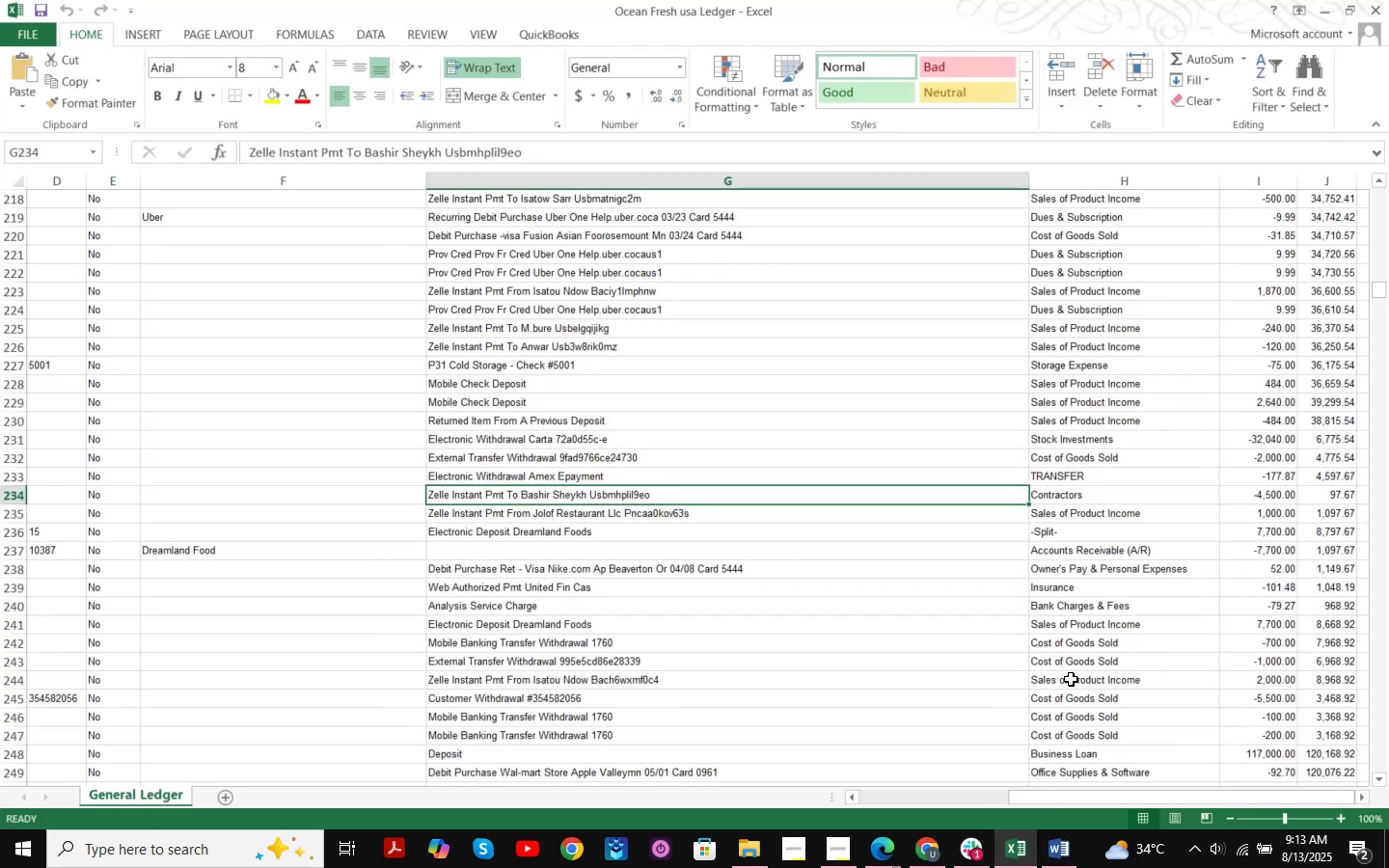 
key(Control+ControlLeft)
 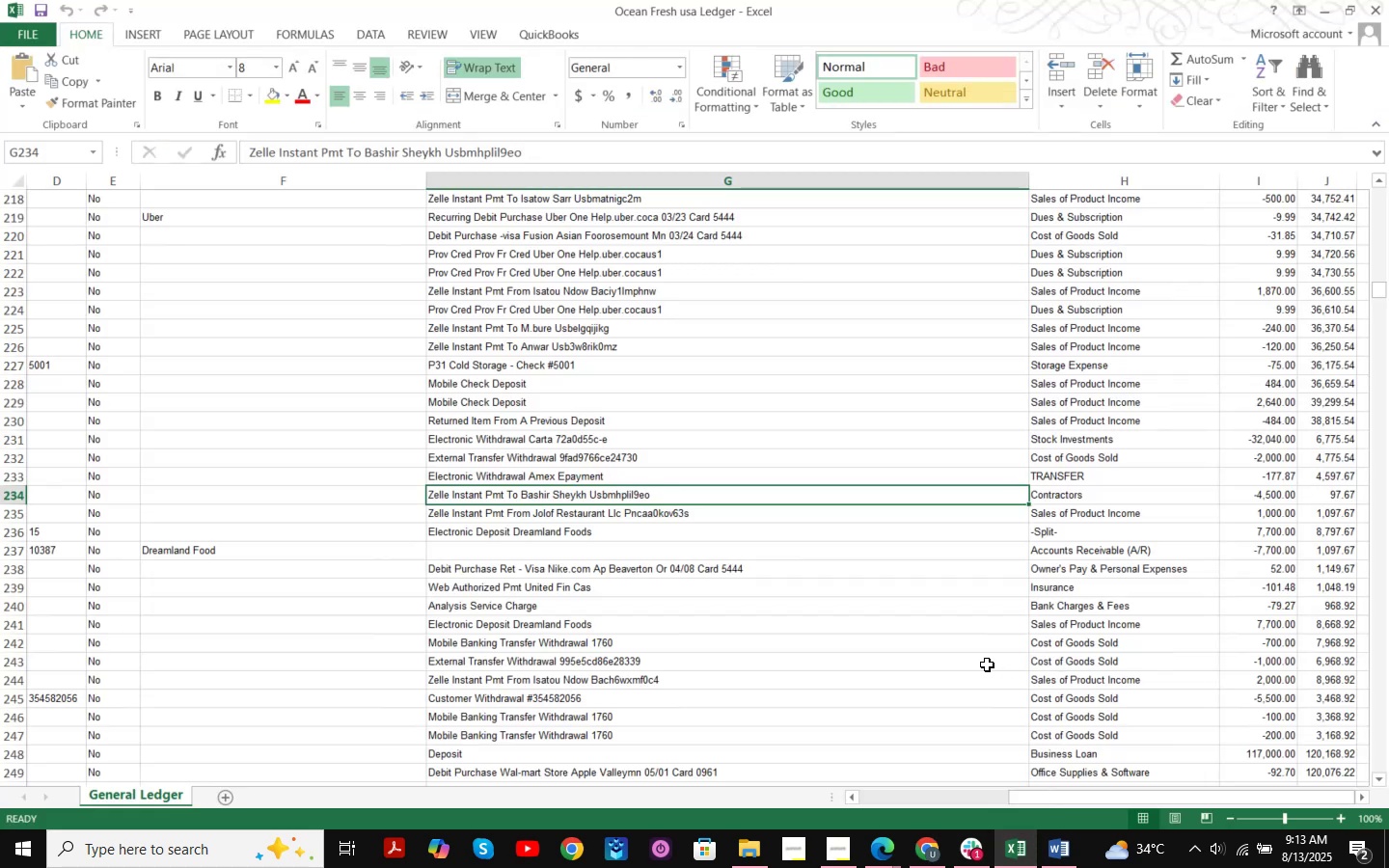 
key(Control+F)
 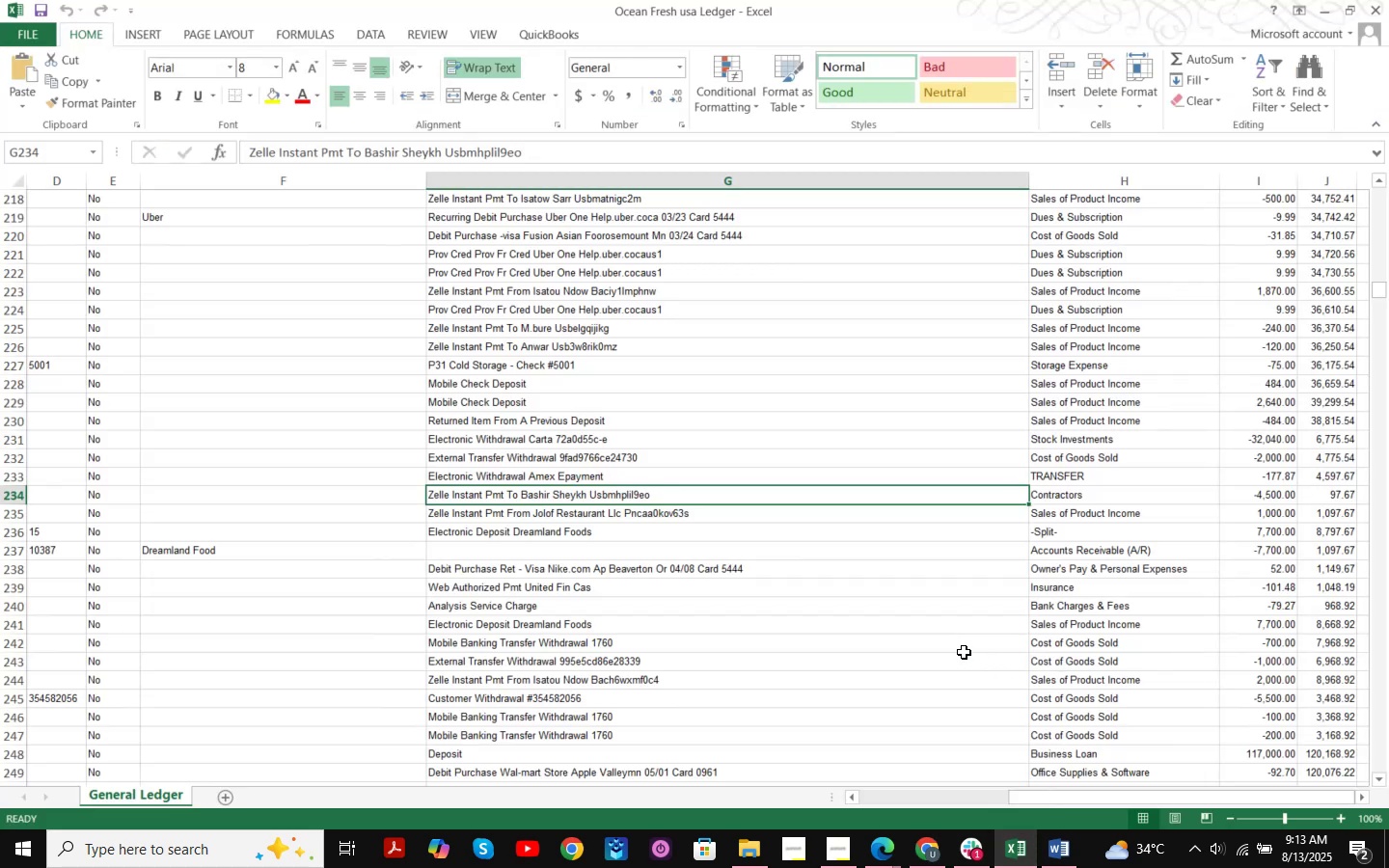 
key(Control+ControlLeft)
 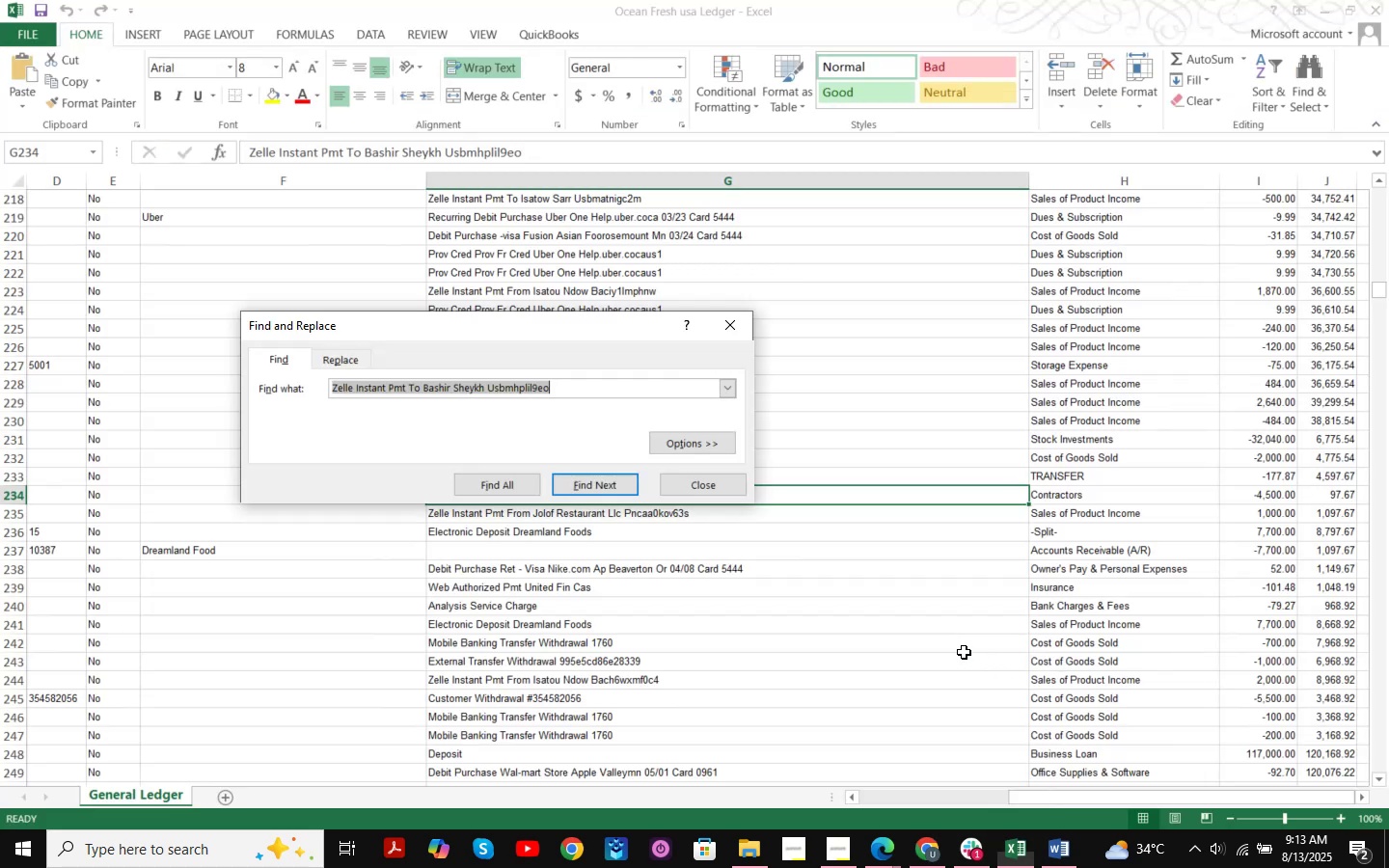 
key(Control+V)
 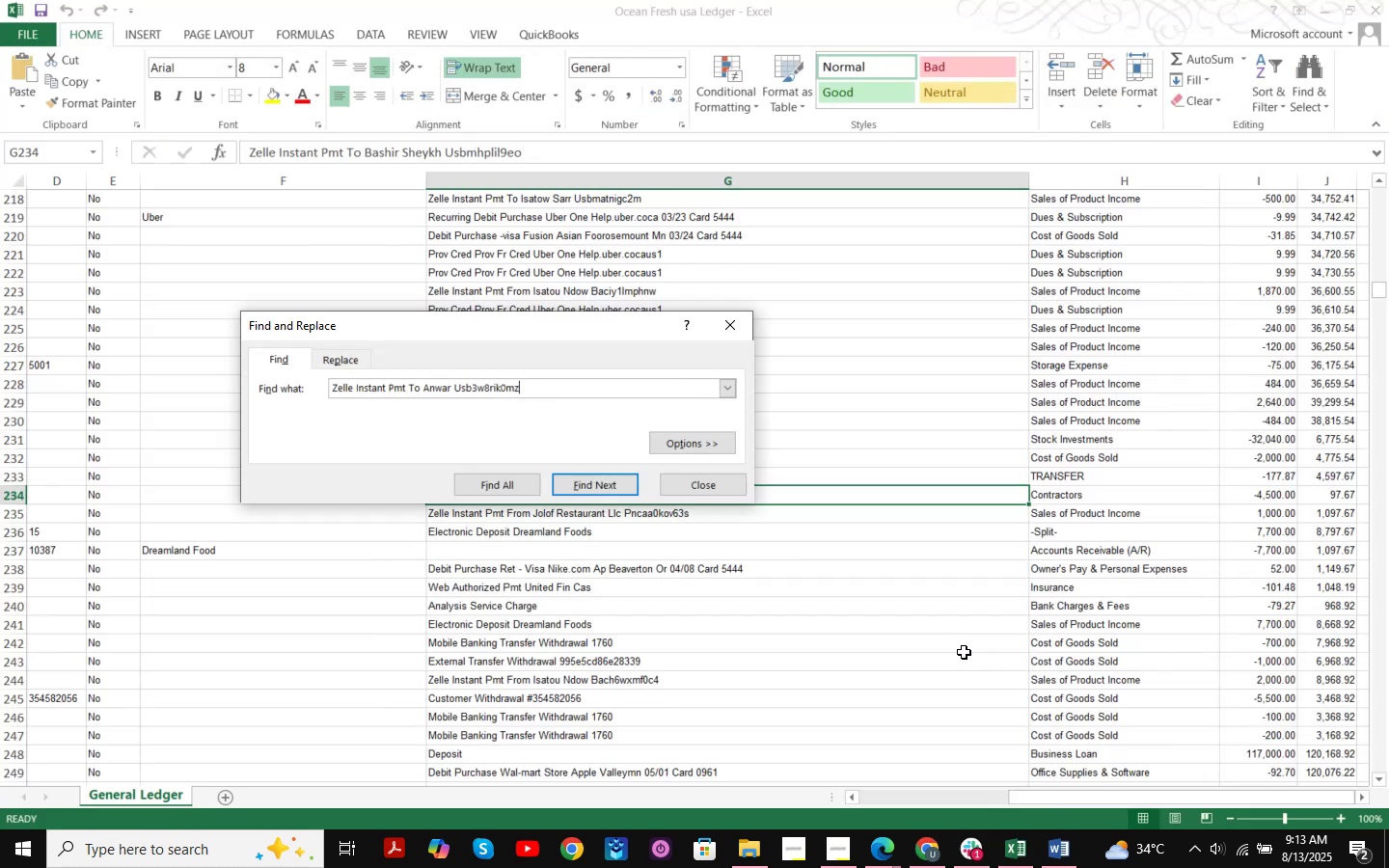 
key(NumpadEnter)
 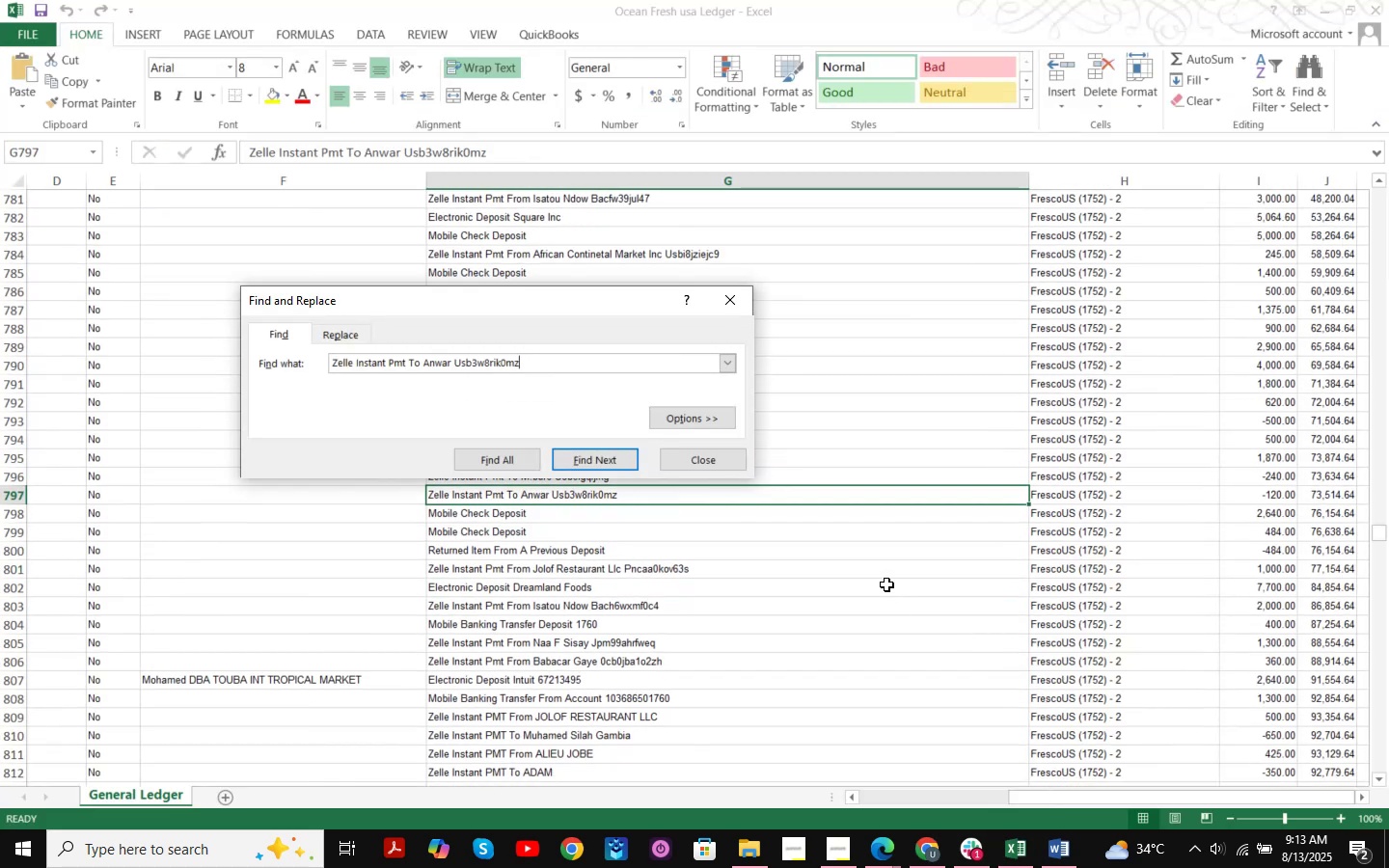 
key(NumpadEnter)
 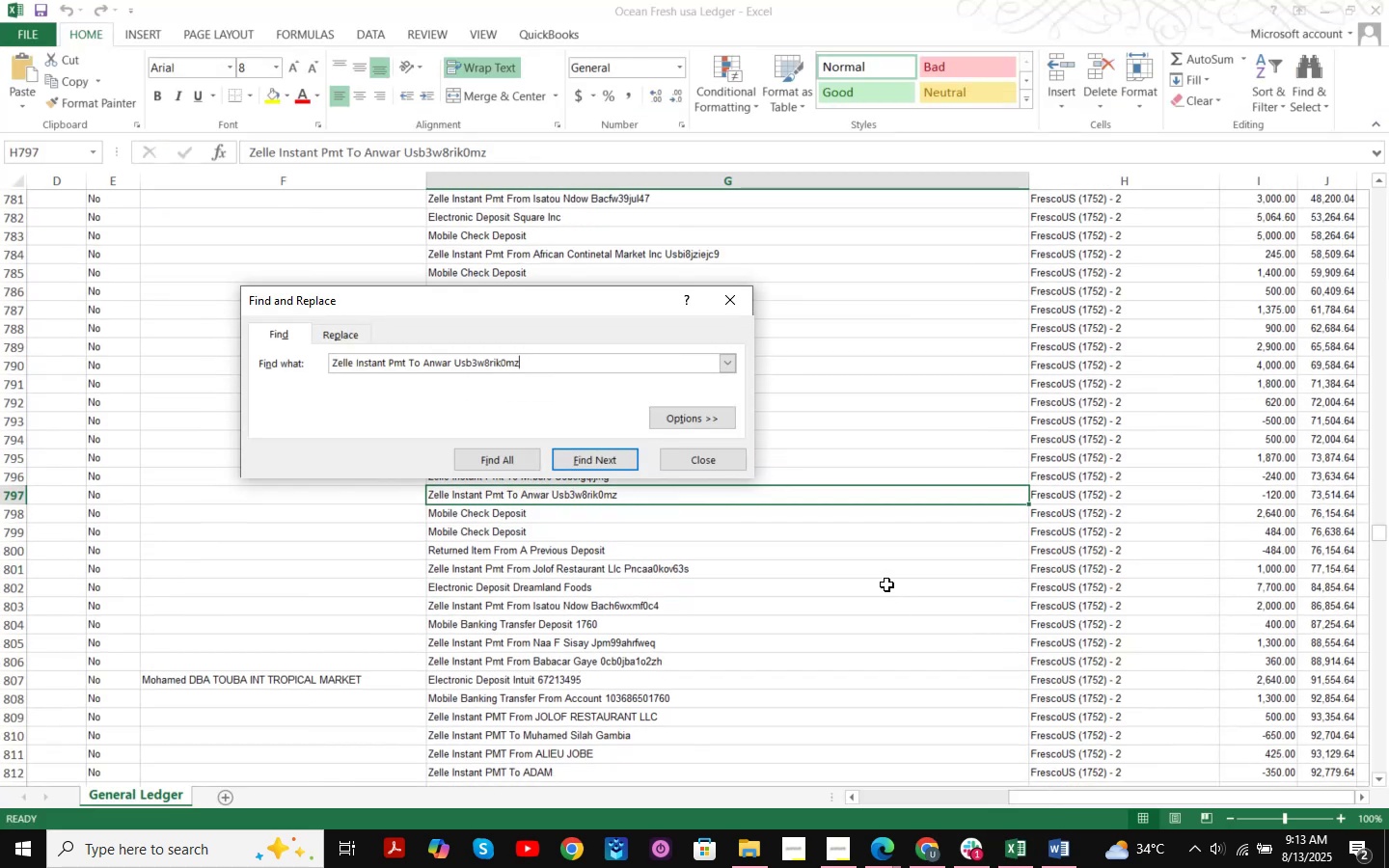 
key(NumpadEnter)
 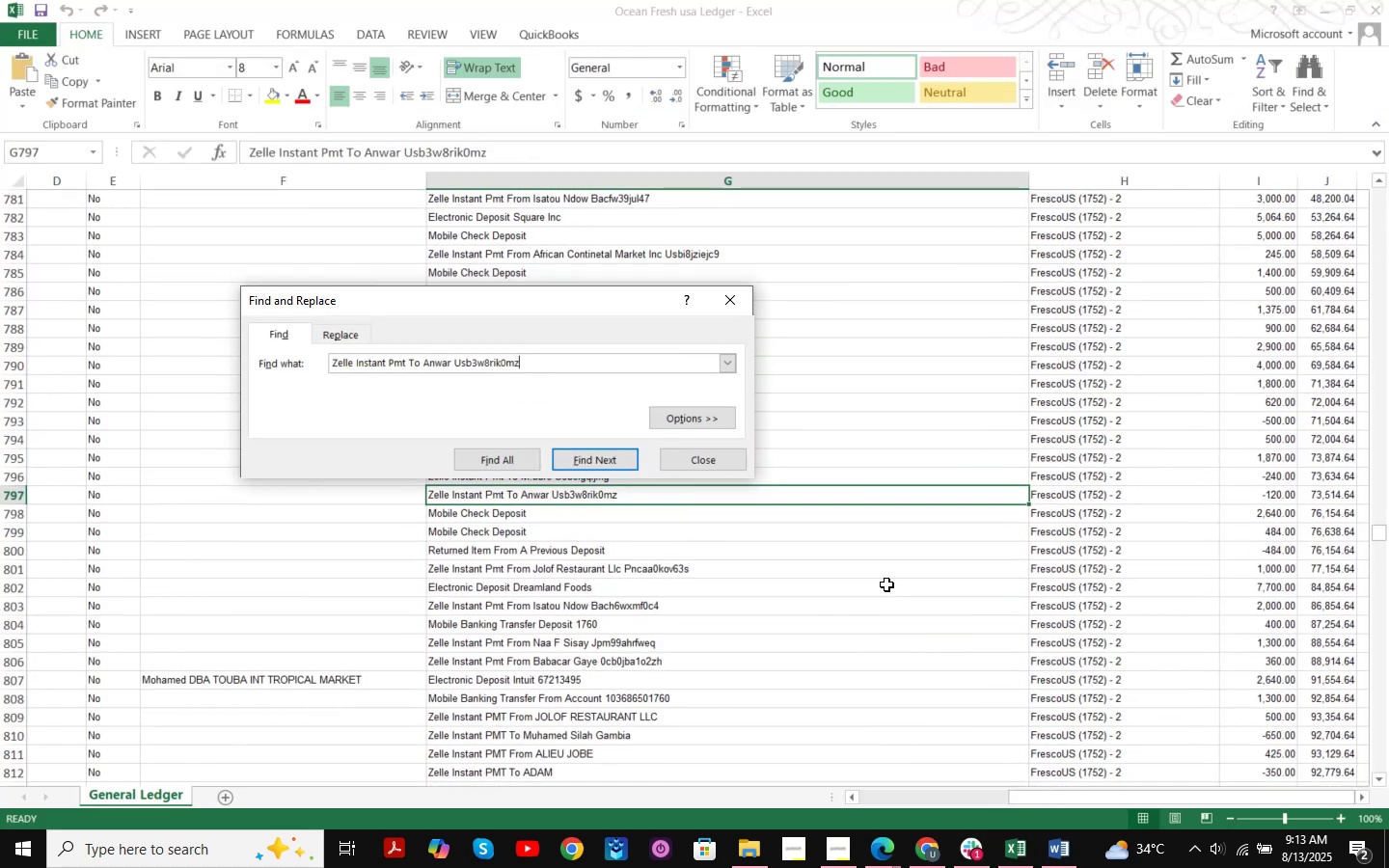 
key(NumpadEnter)
 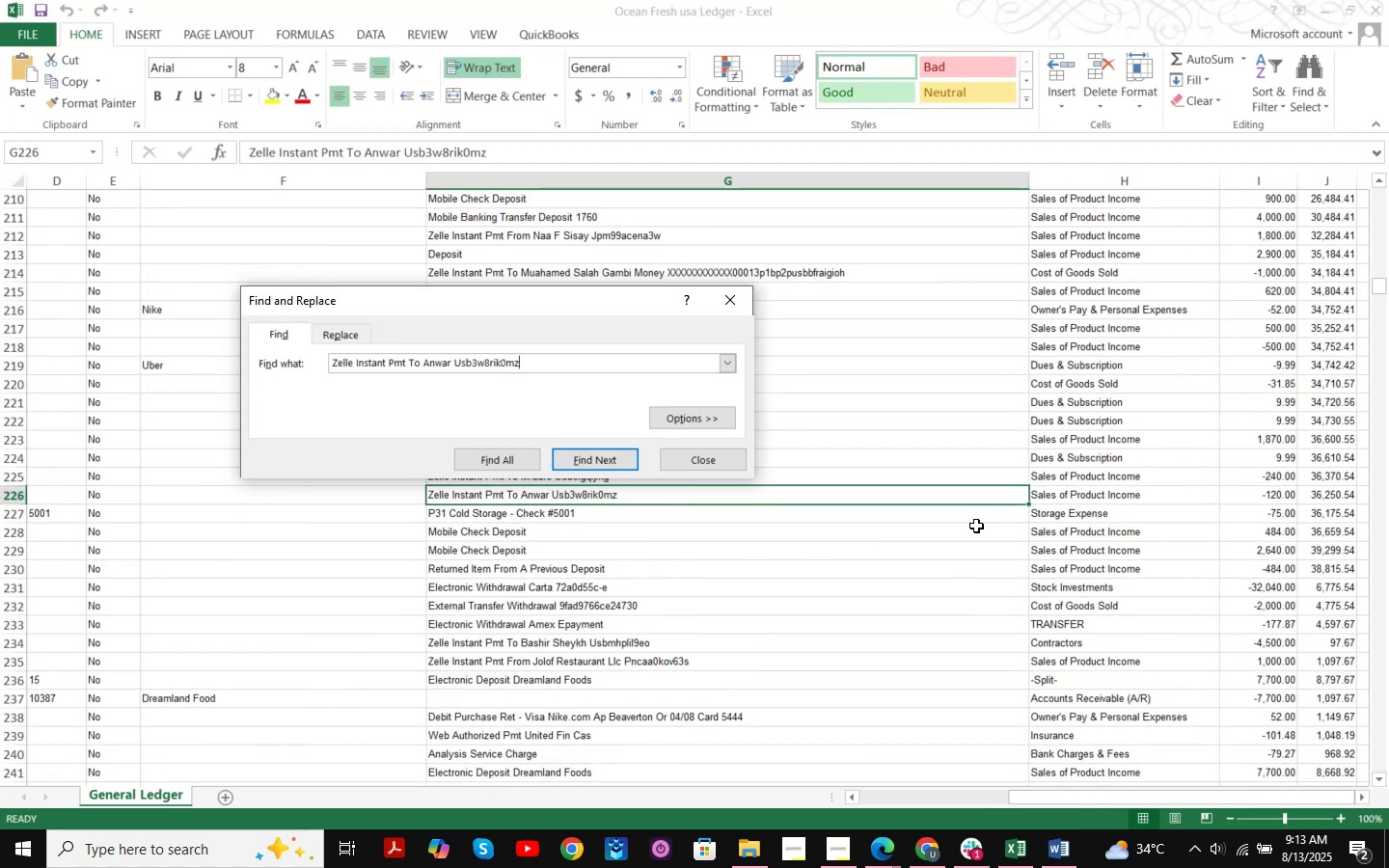 
left_click([729, 457])
 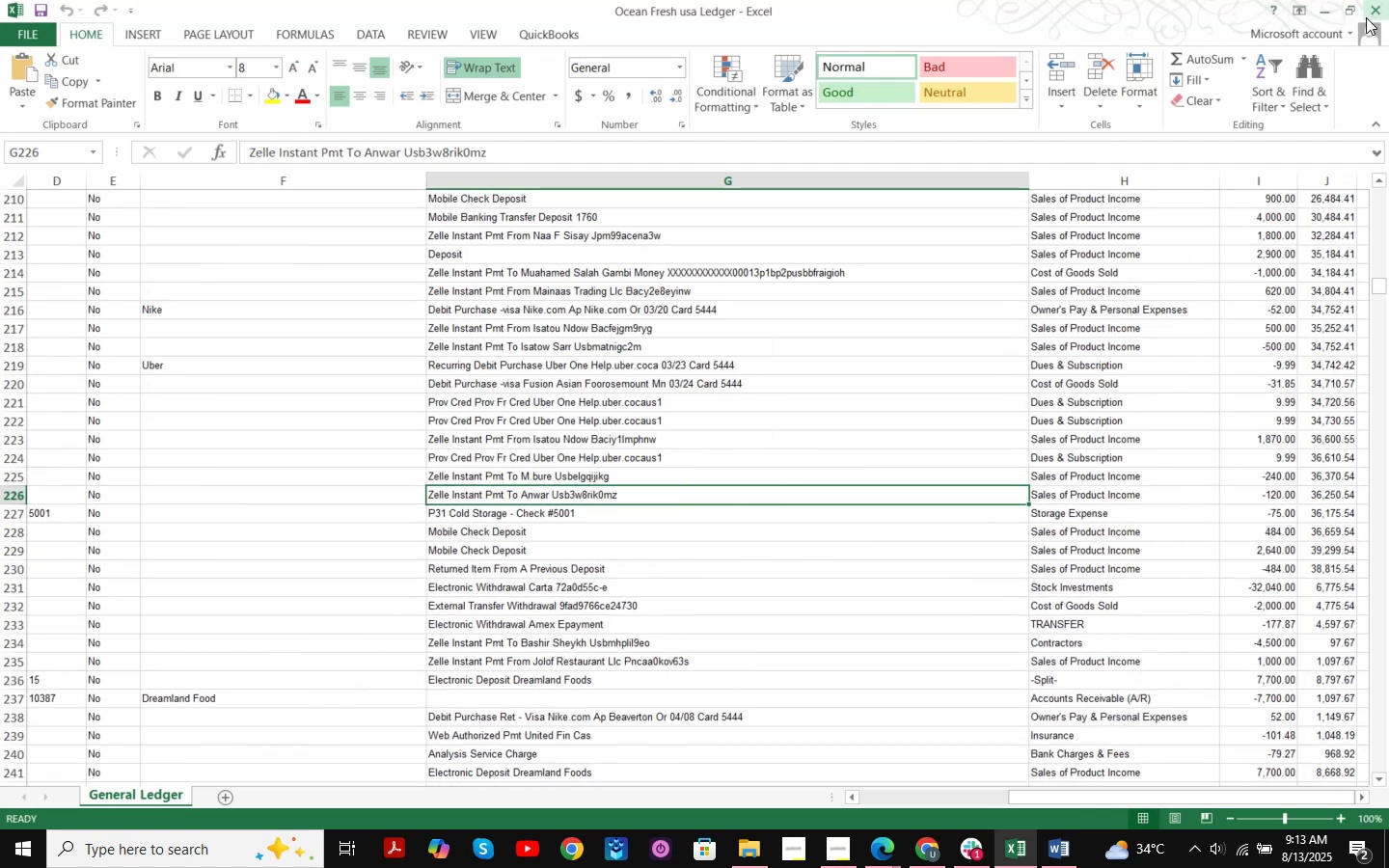 
left_click([1321, 13])
 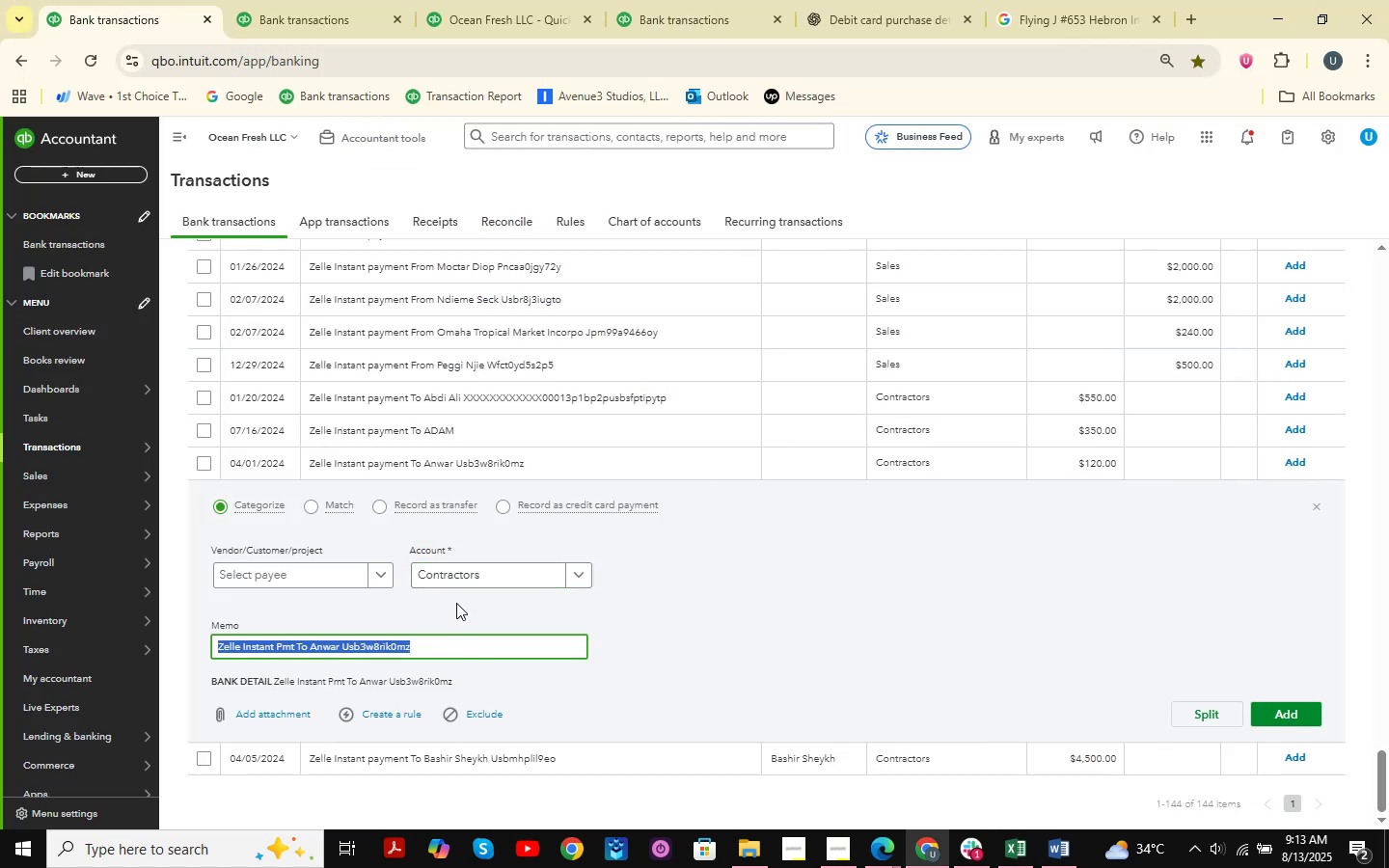 
left_click([323, 583])
 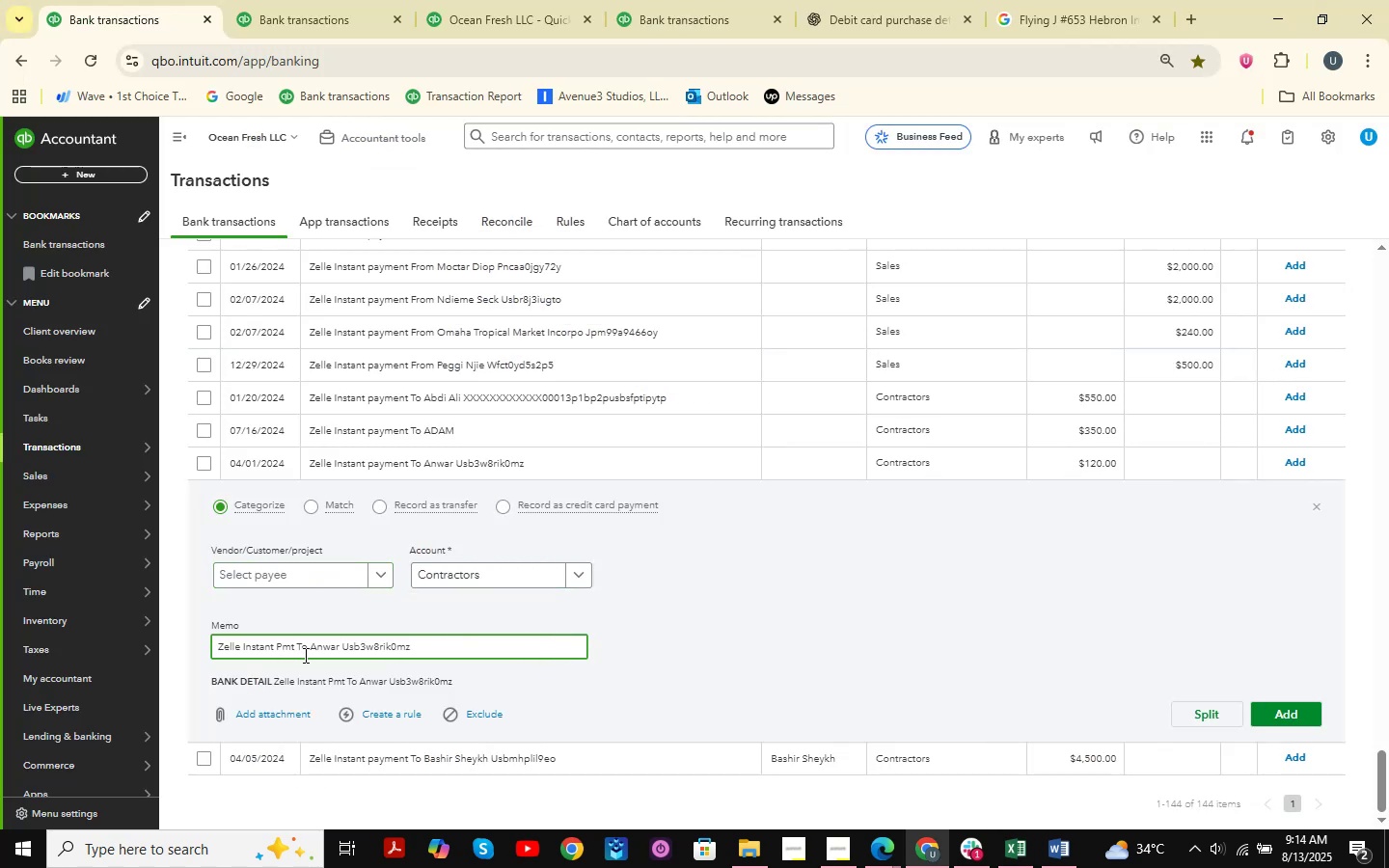 
left_click_drag(start_coordinate=[309, 651], to_coordinate=[338, 651])
 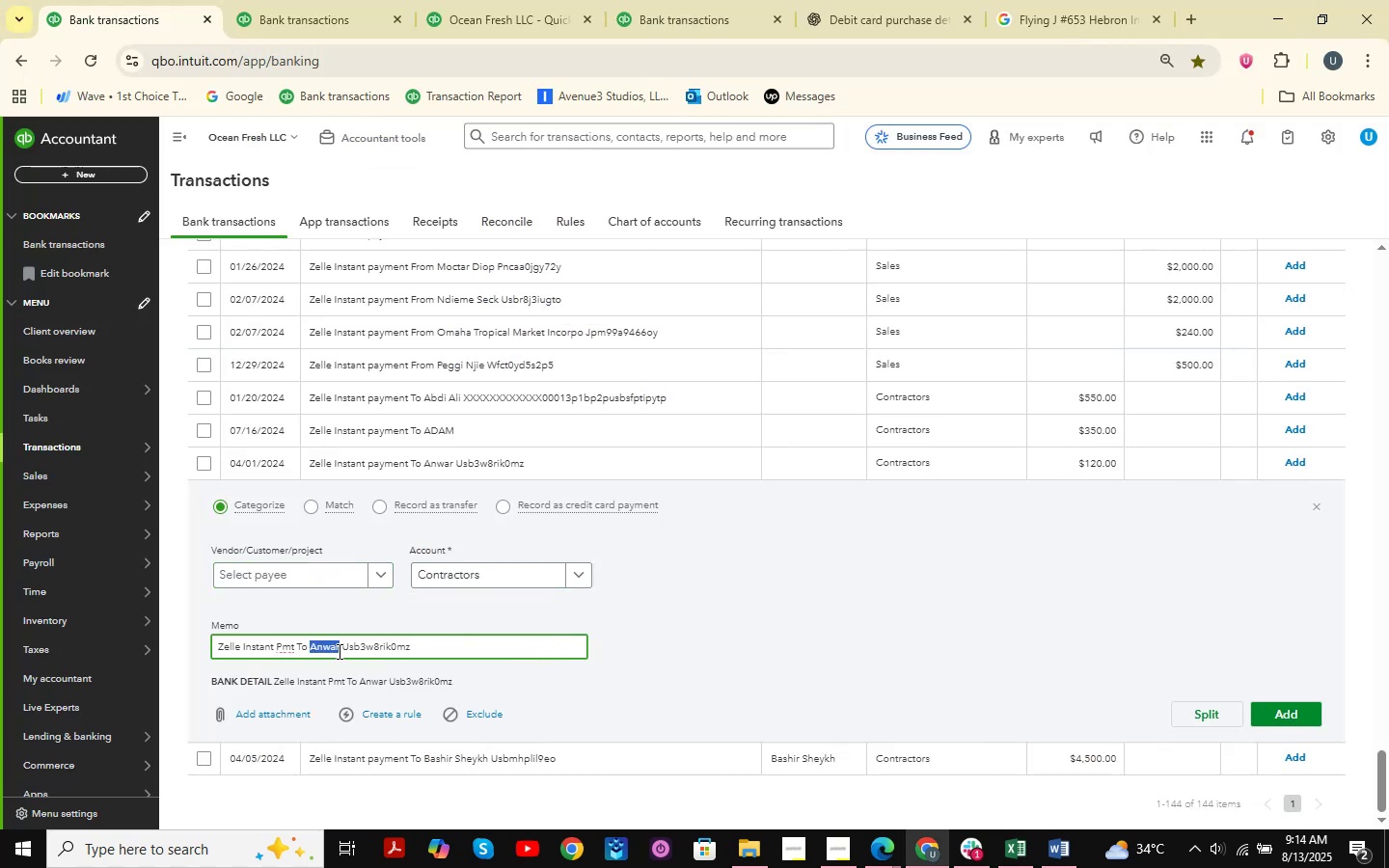 
key(Control+C)
 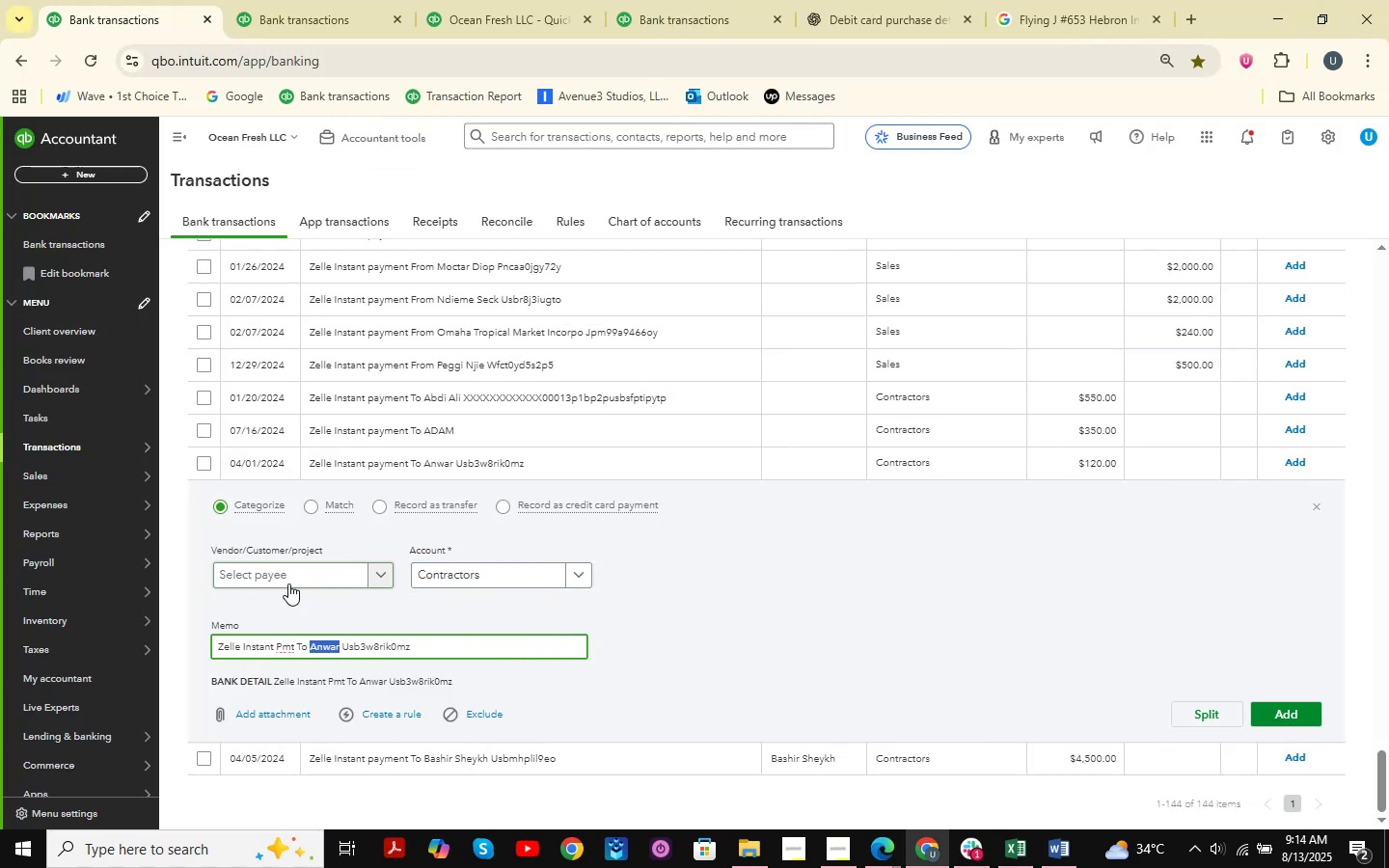 
left_click([288, 583])
 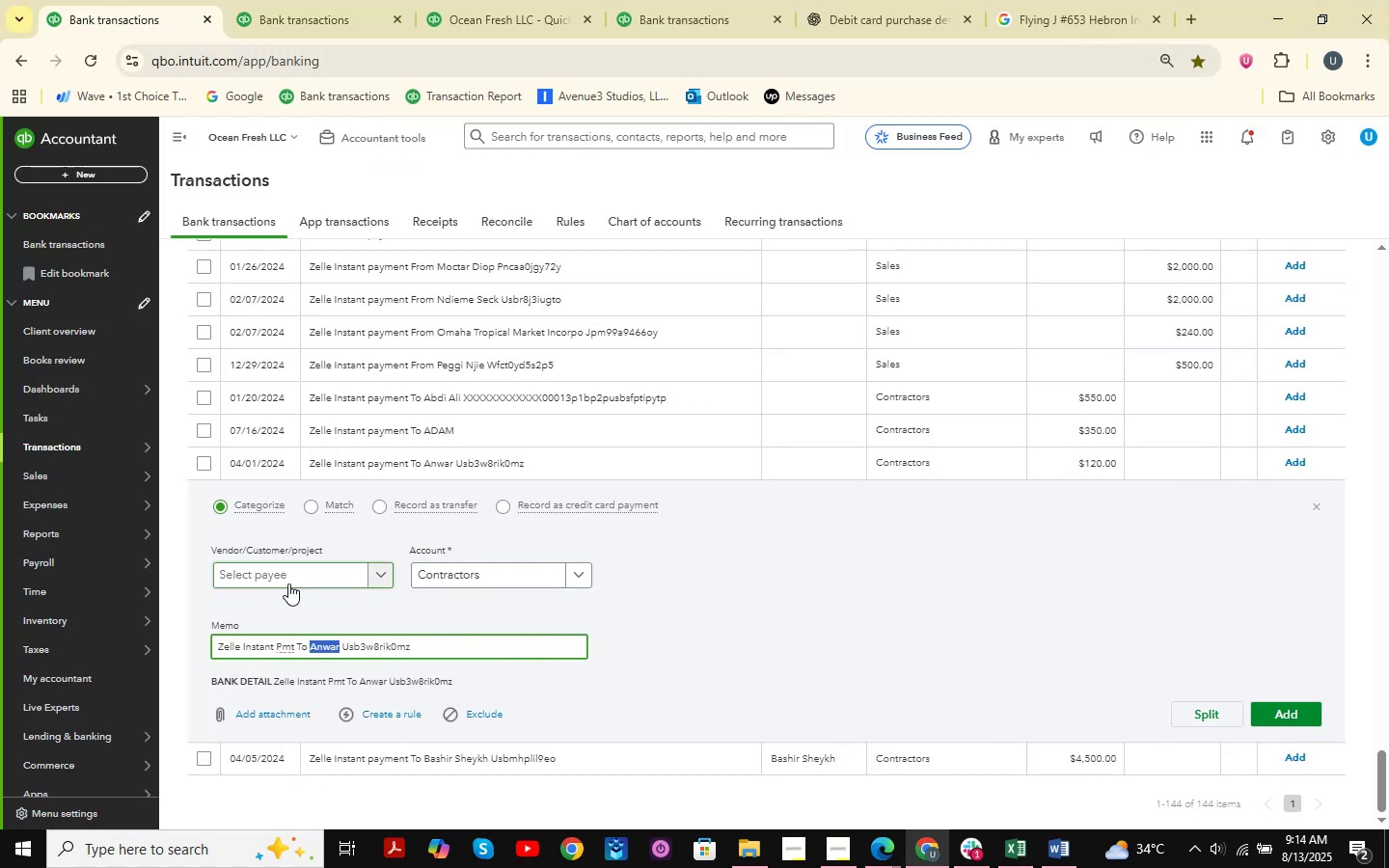 
key(Control+ControlLeft)
 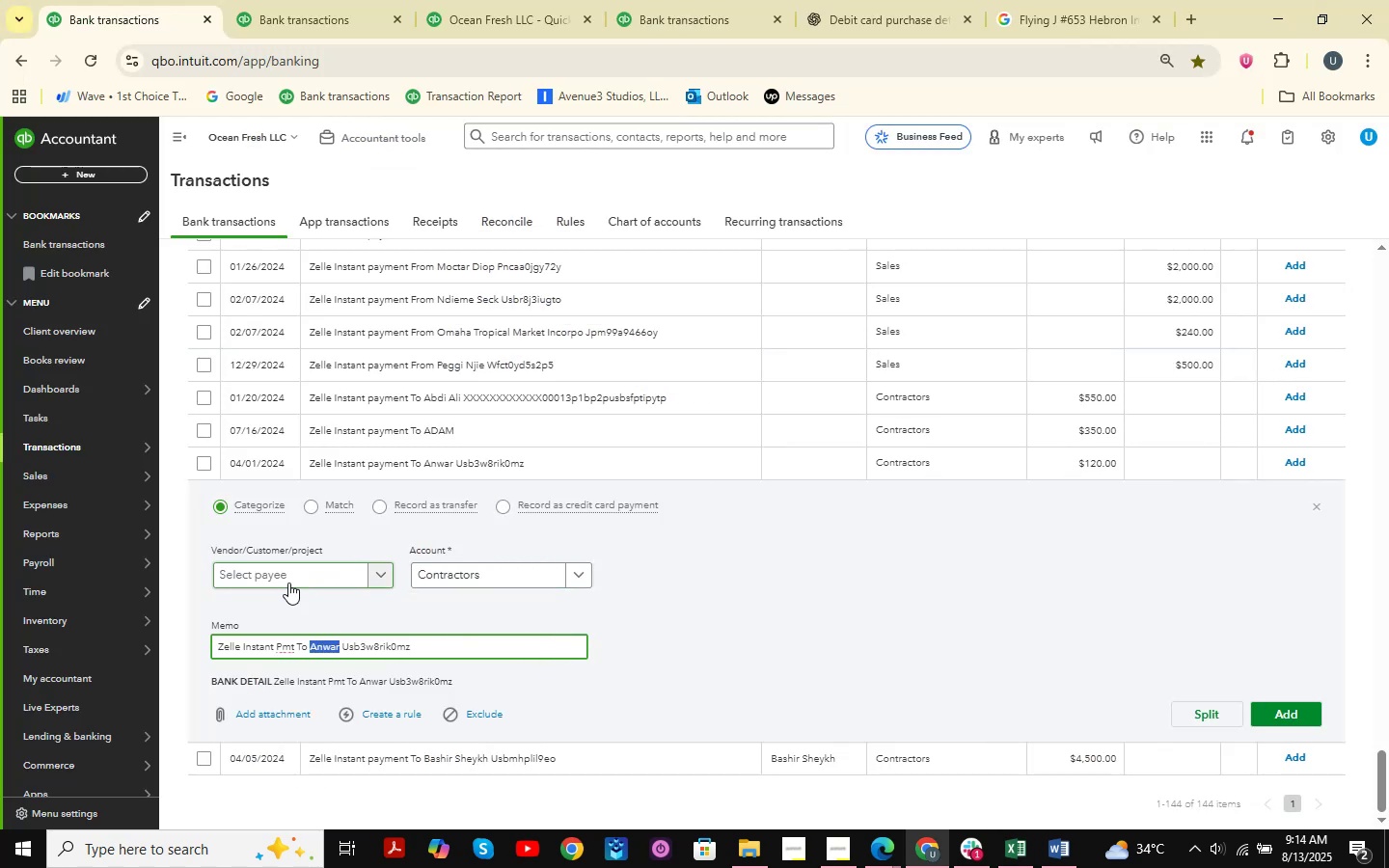 
key(Control+V)
 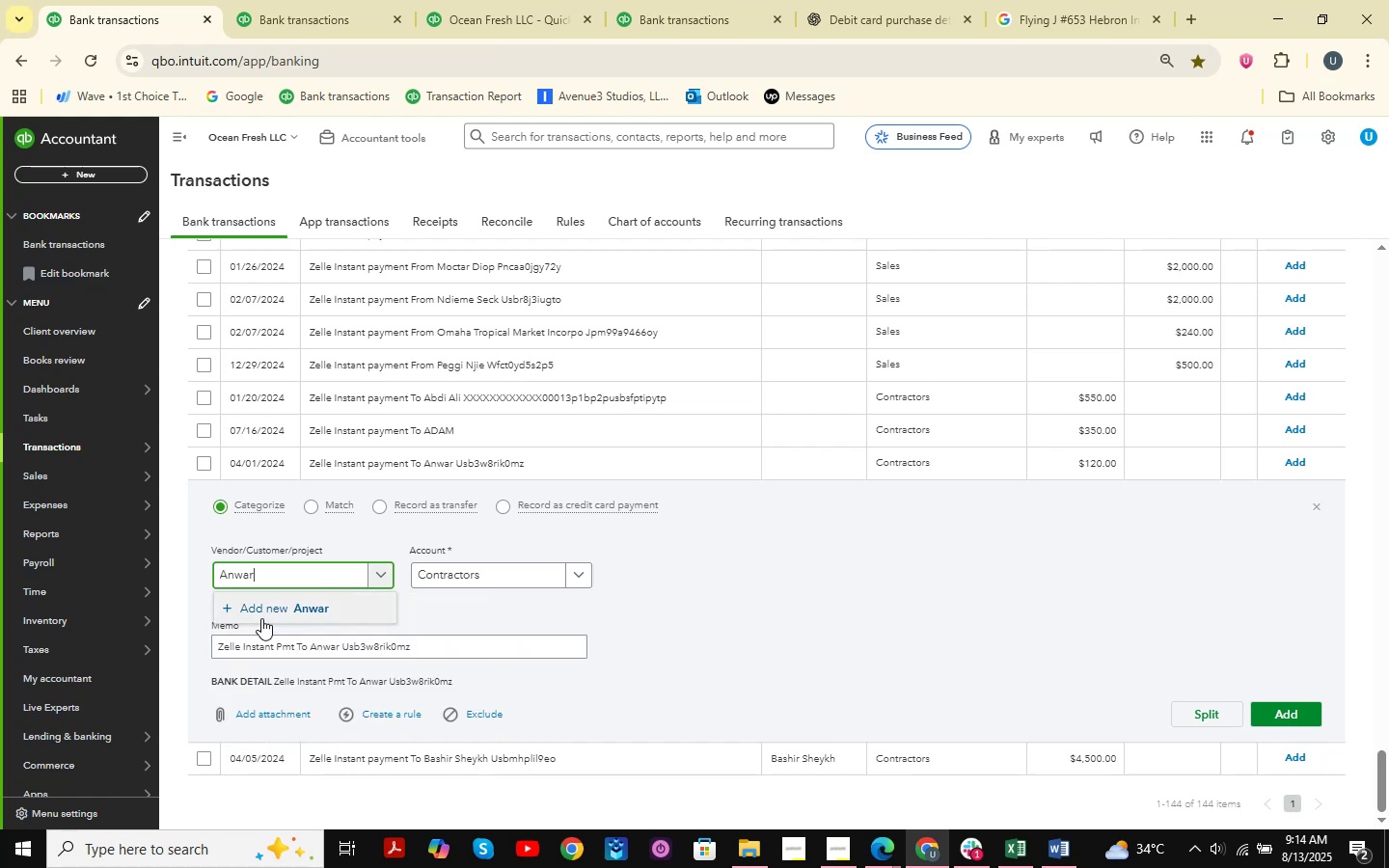 
left_click([261, 611])
 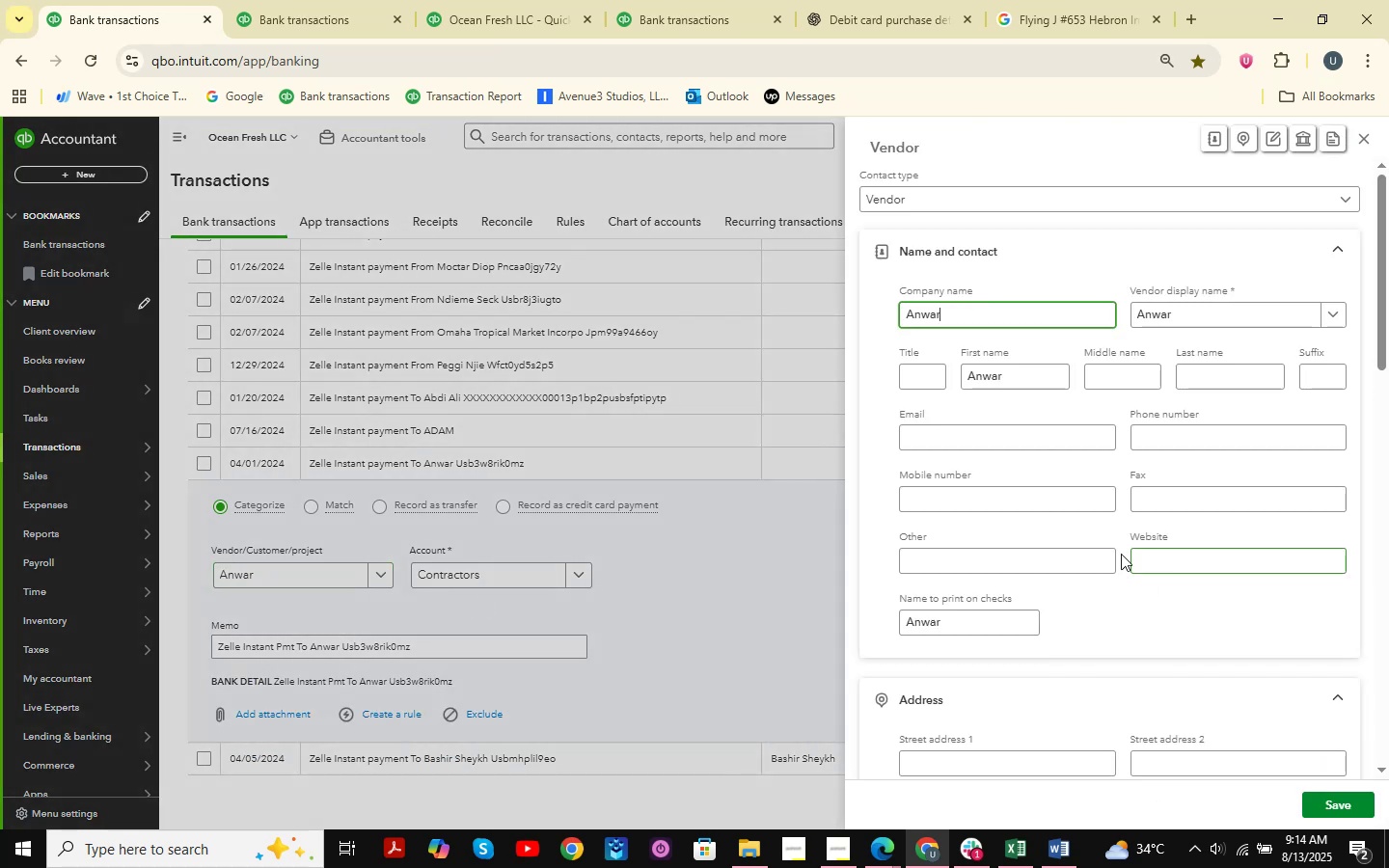 
left_click([1341, 805])
 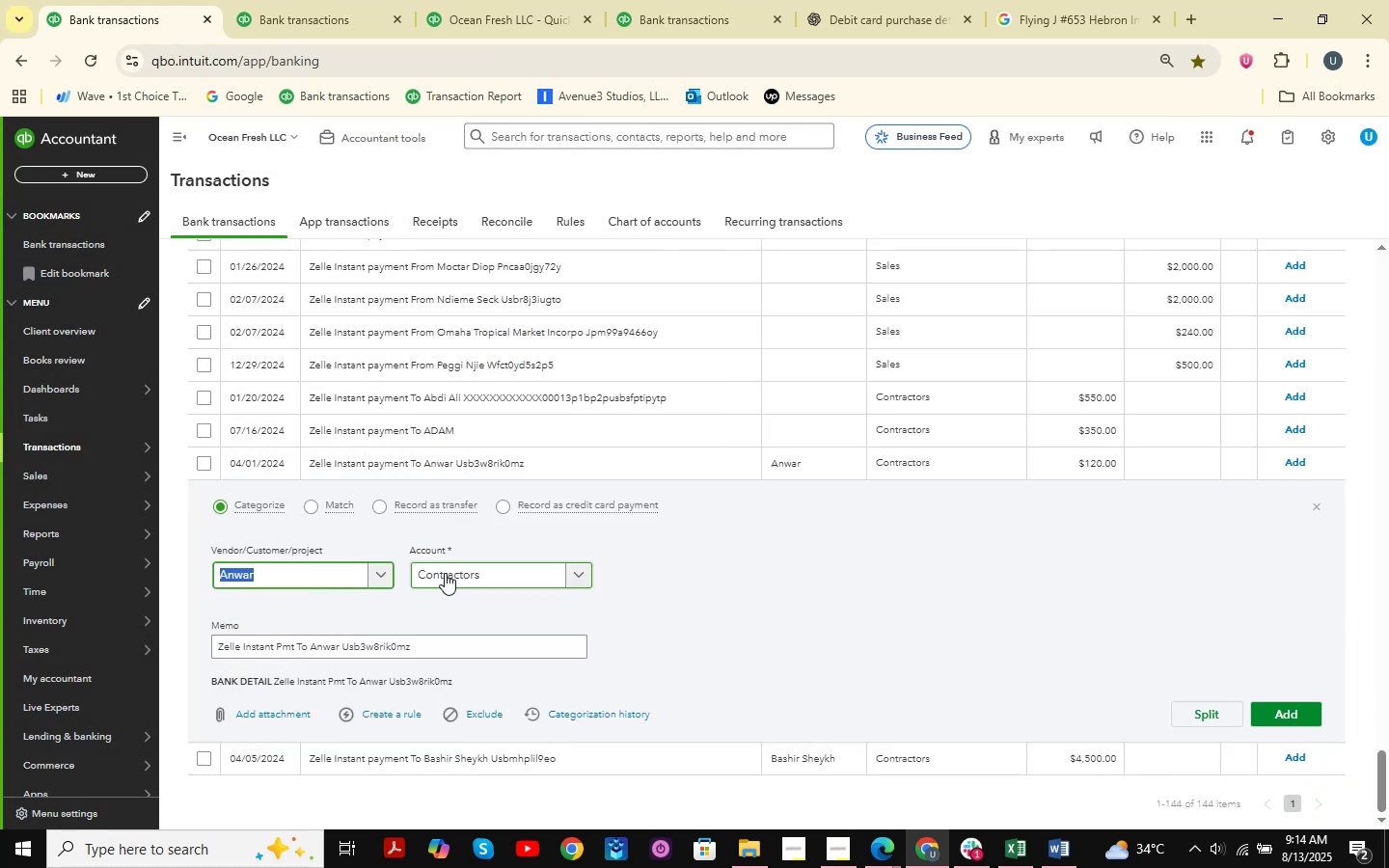 
type(sales )
 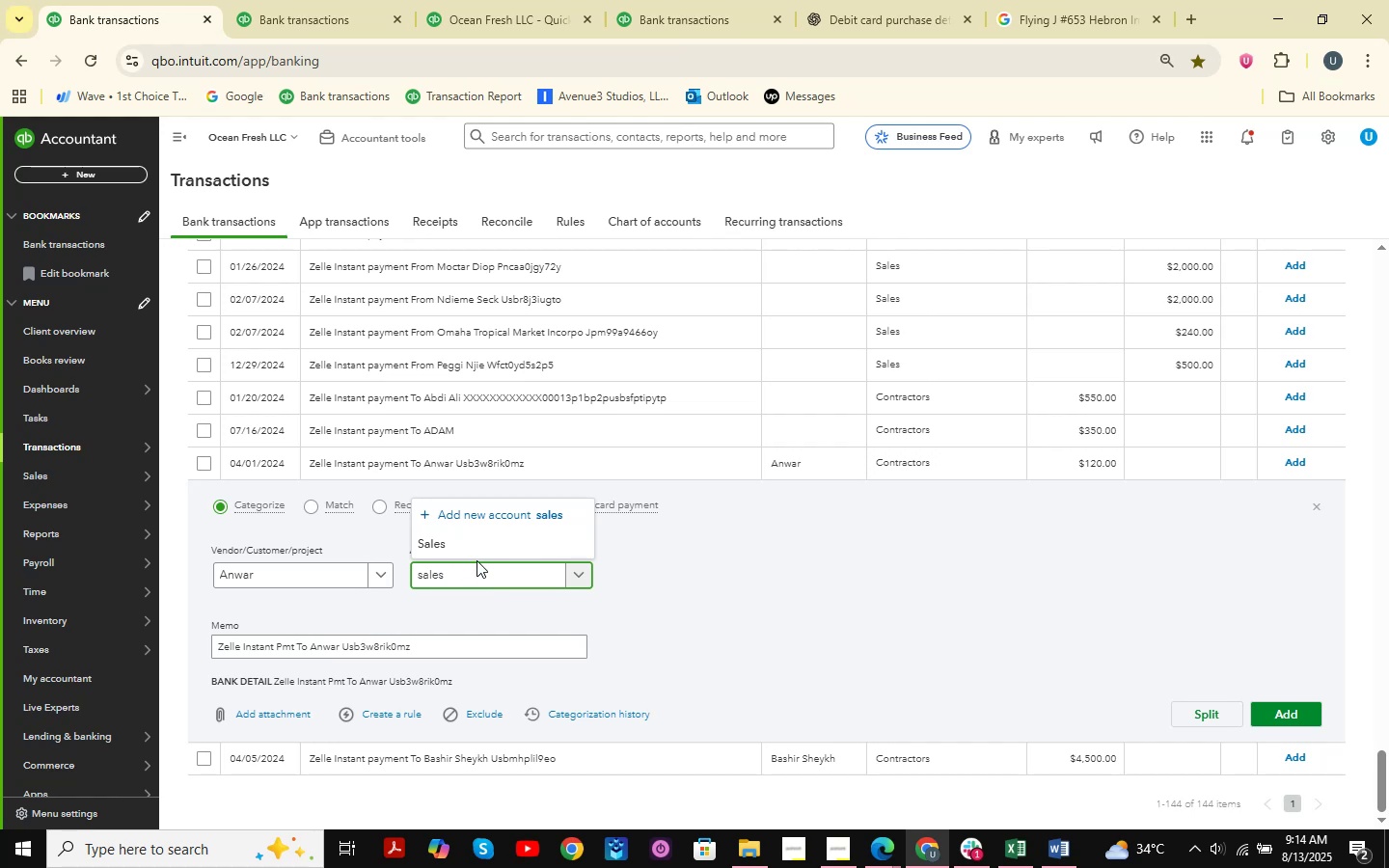 
left_click([492, 553])
 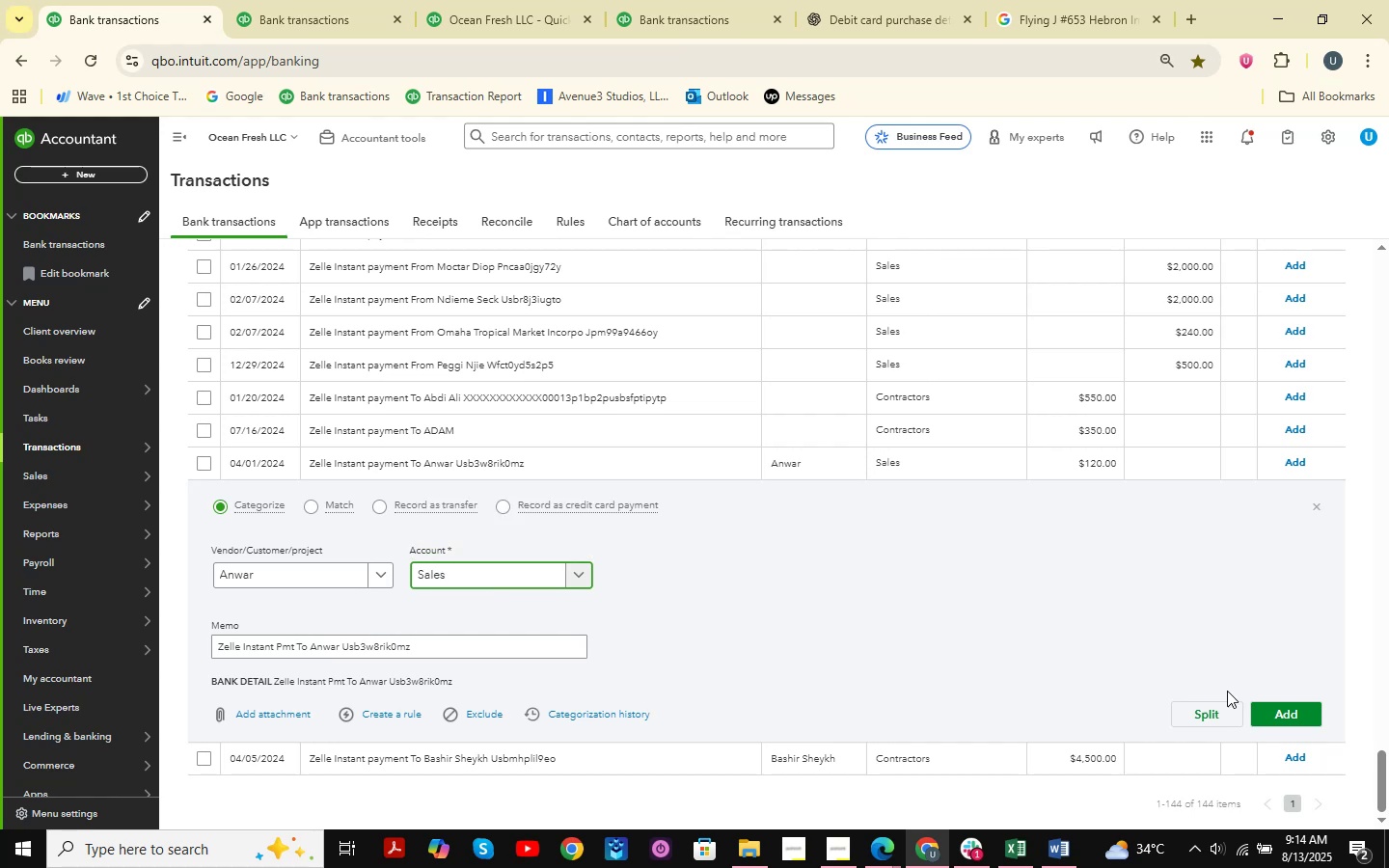 
left_click([1294, 718])
 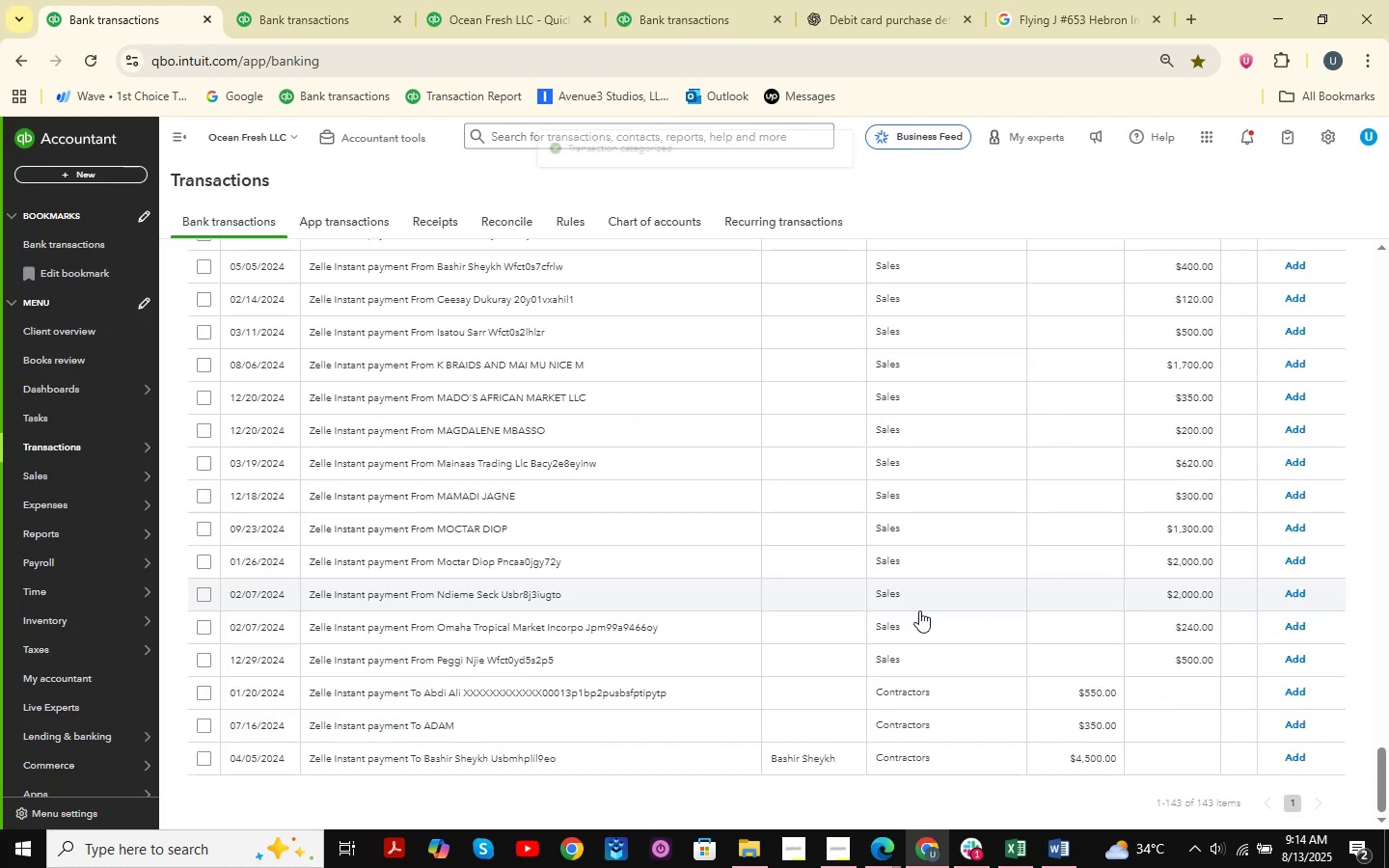 